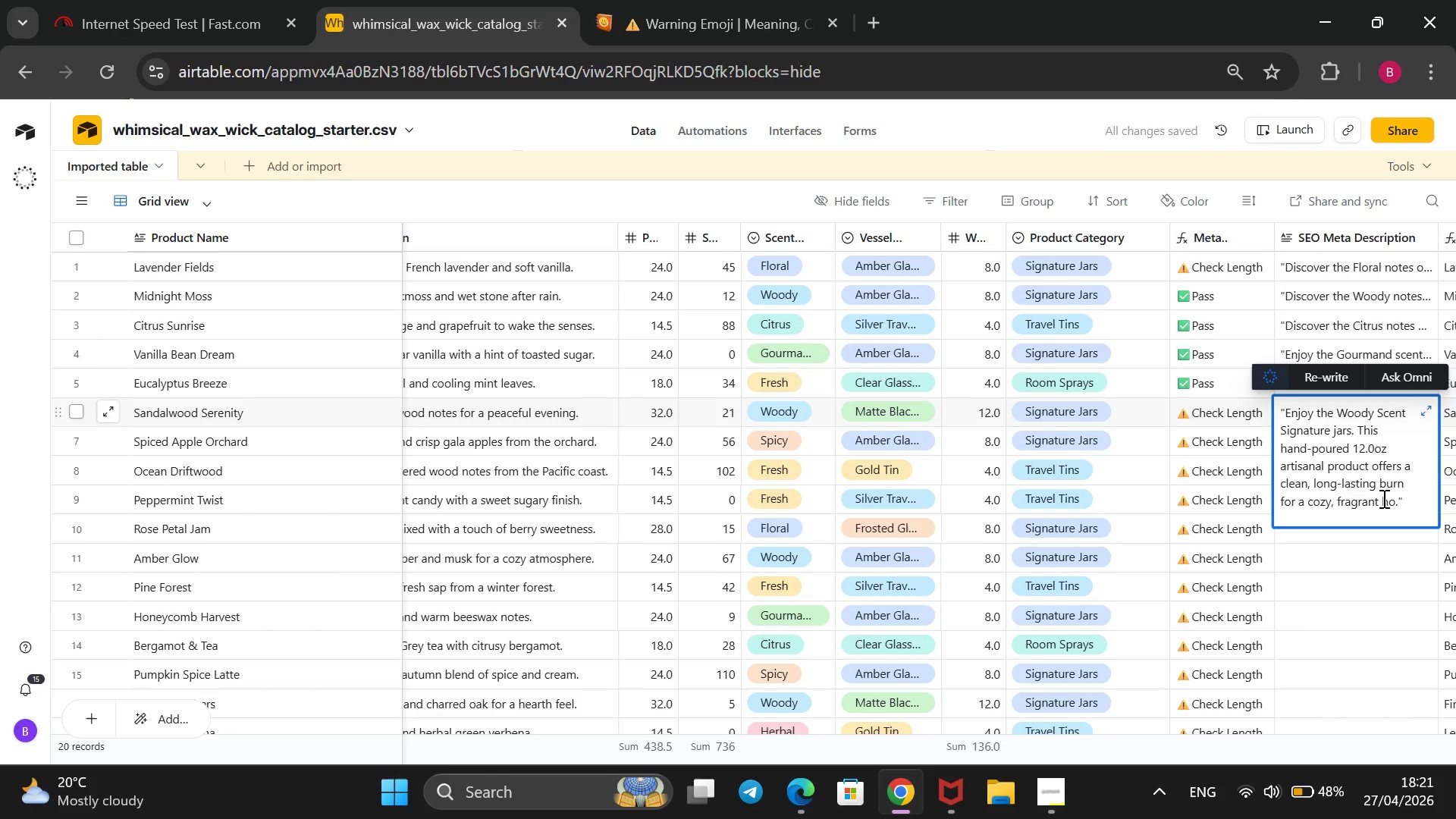 
key(Backspace)
 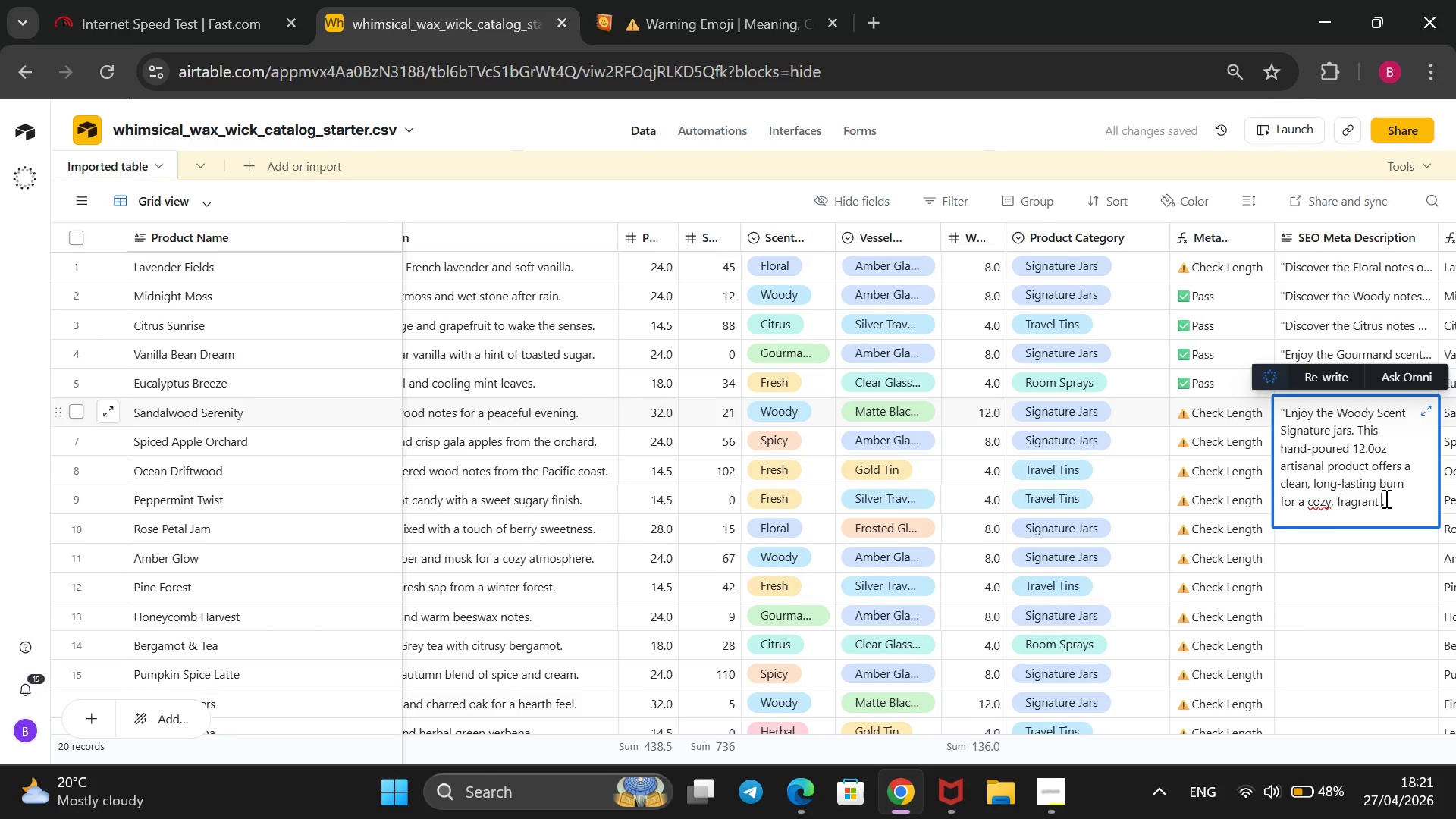 
key(Backspace)
 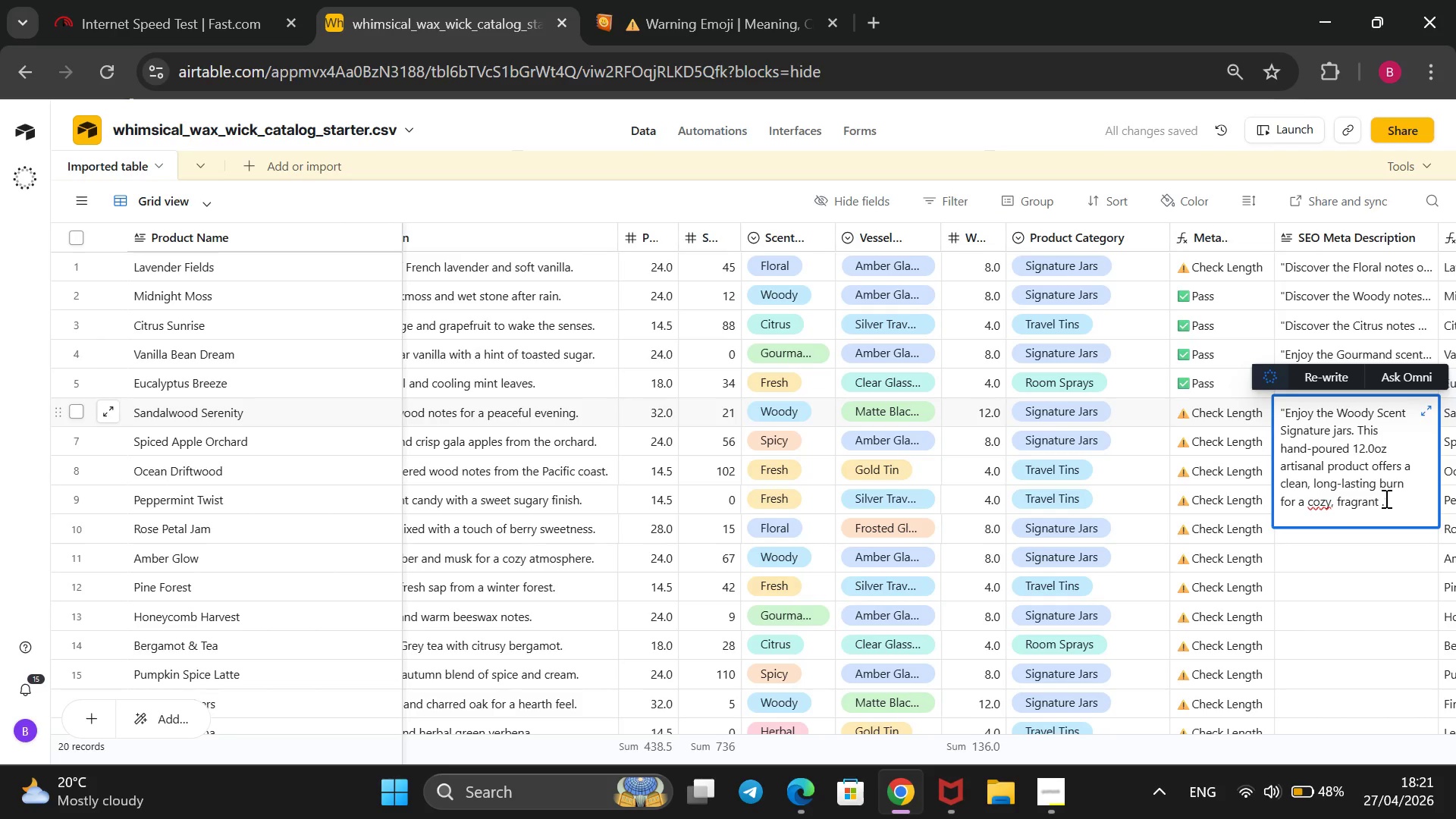 
key(Backspace)
 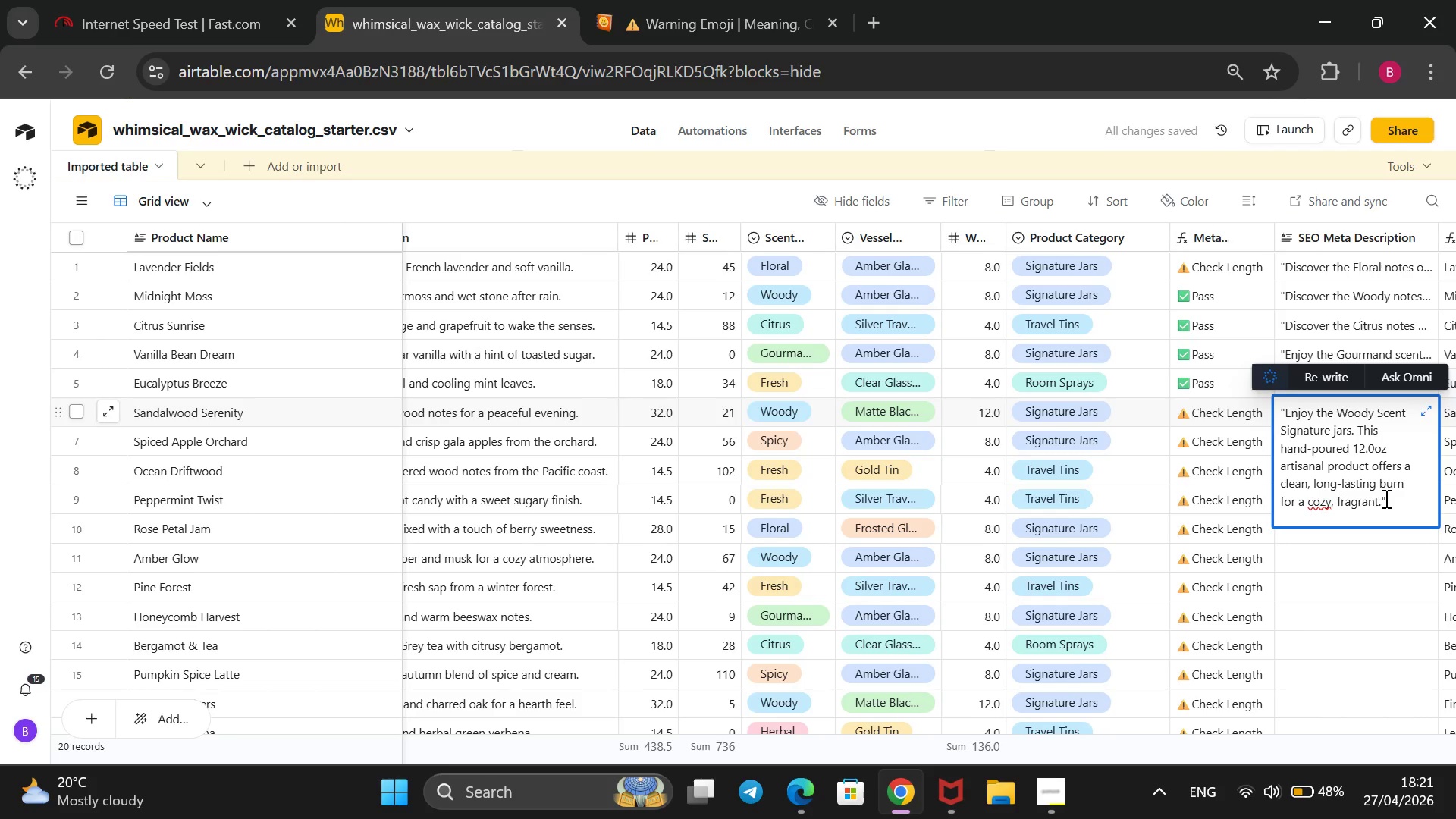 
key(ArrowUp)
 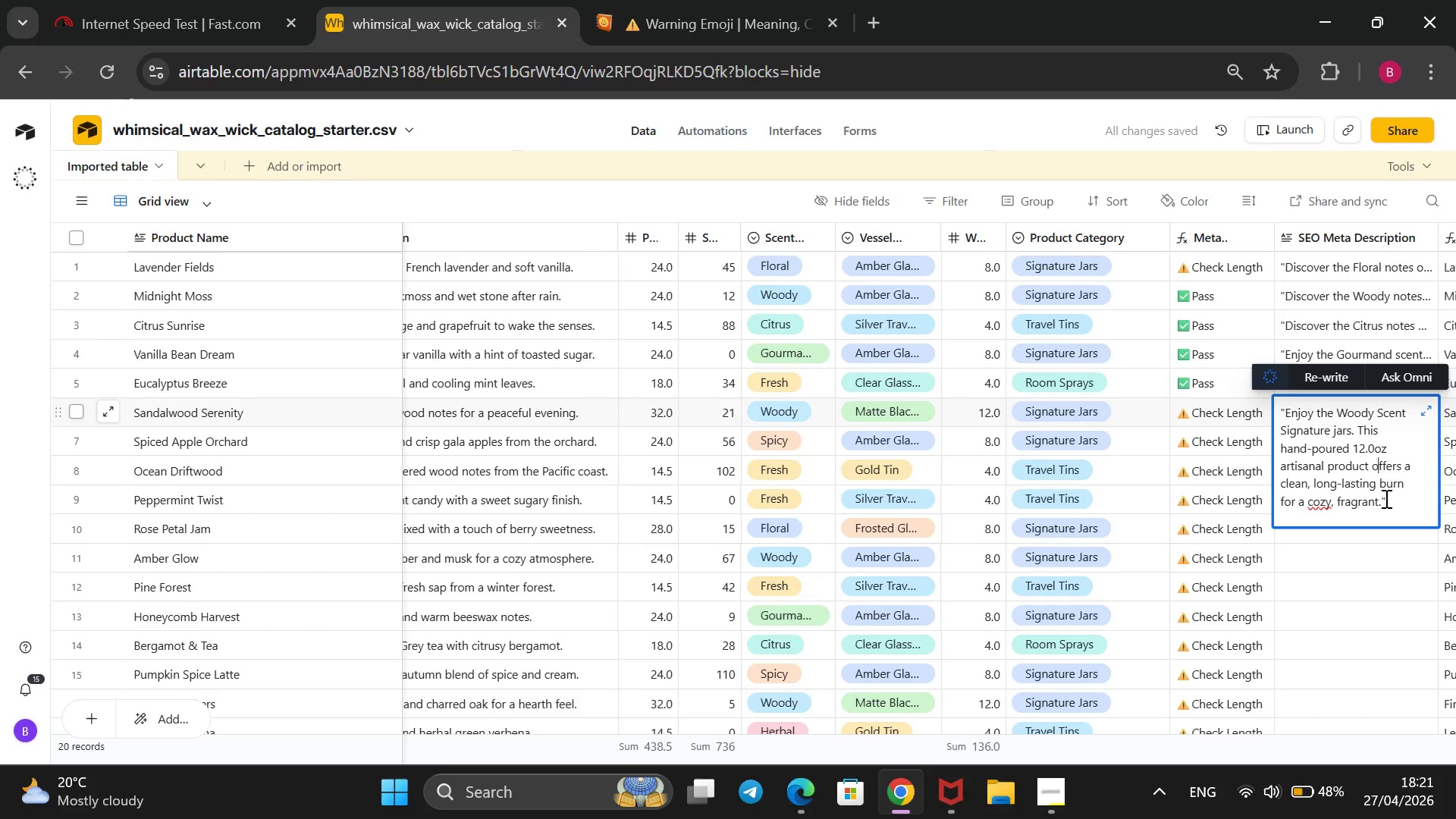 
key(ArrowUp)
 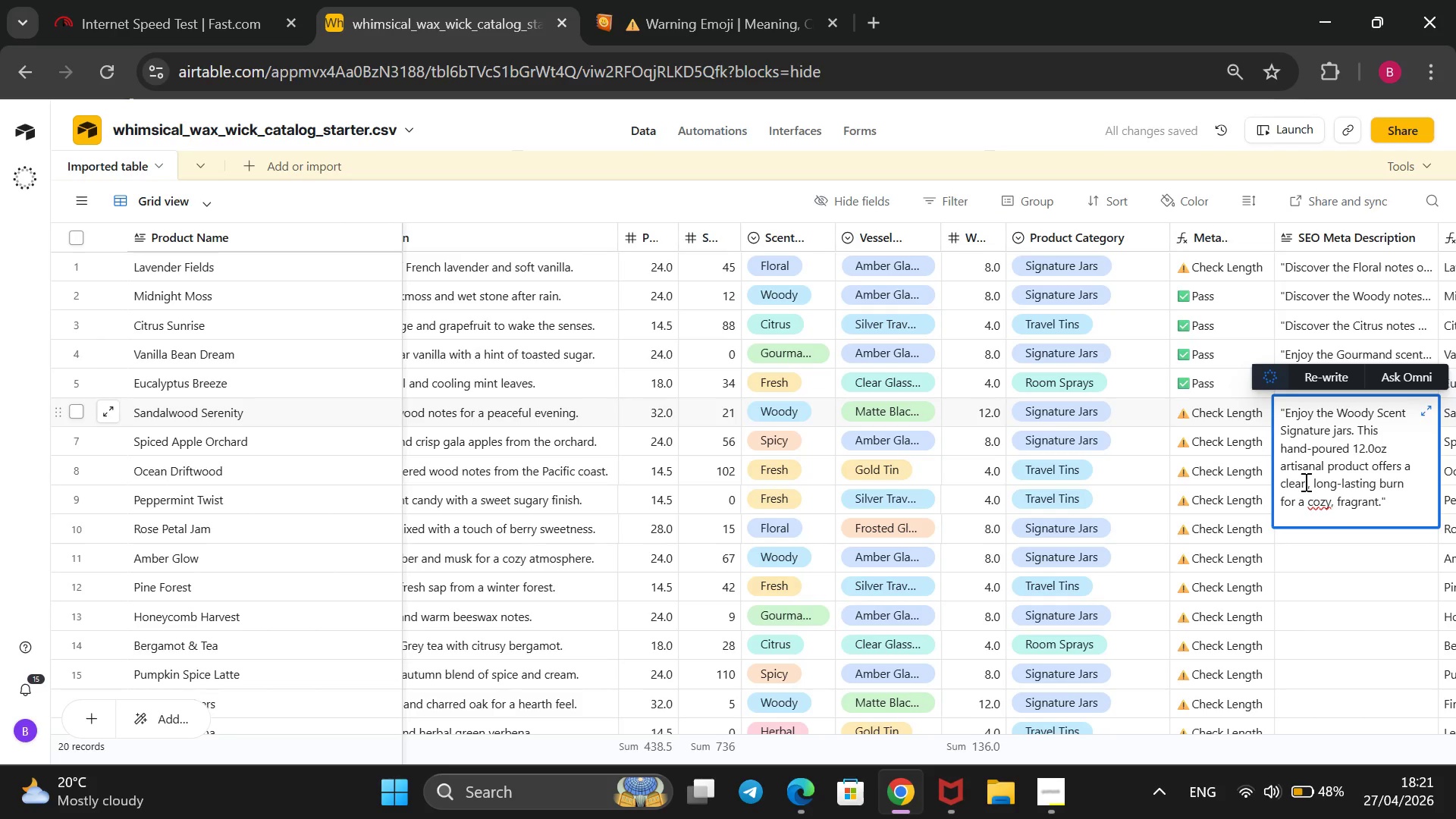 
left_click_drag(start_coordinate=[1304, 482], to_coordinate=[1281, 484])
 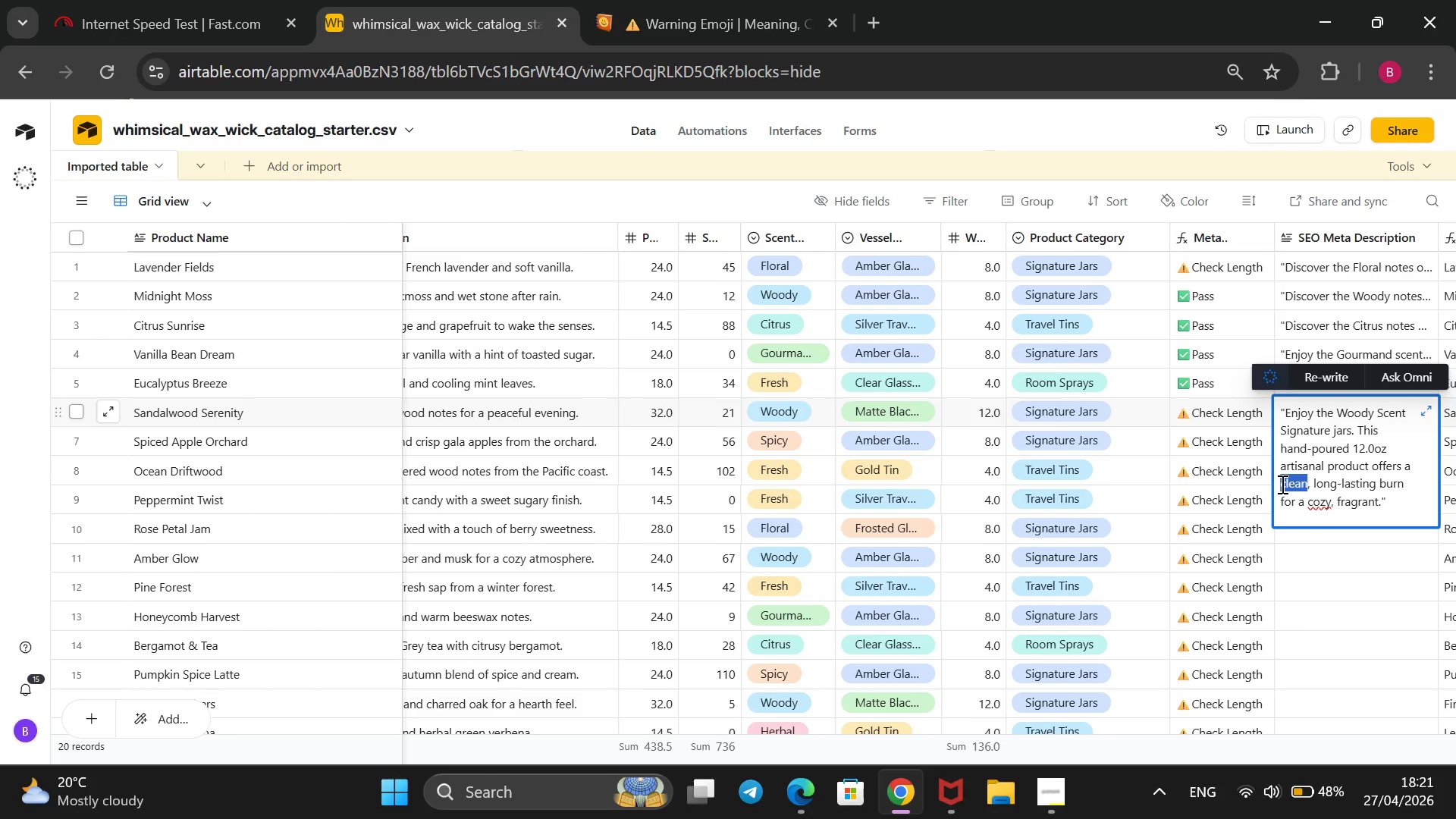 
key(Backspace)
 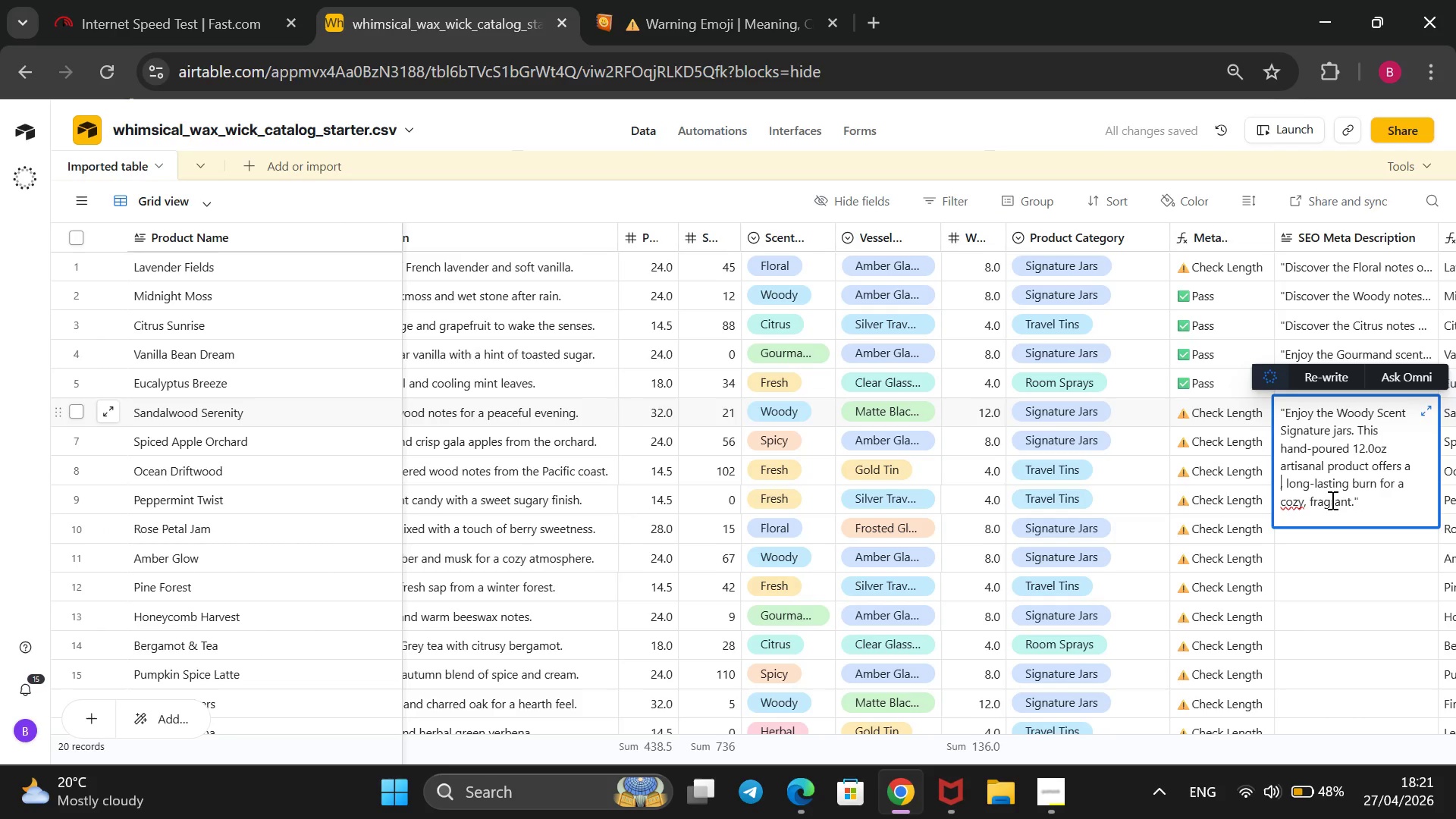 
key(Backspace)
 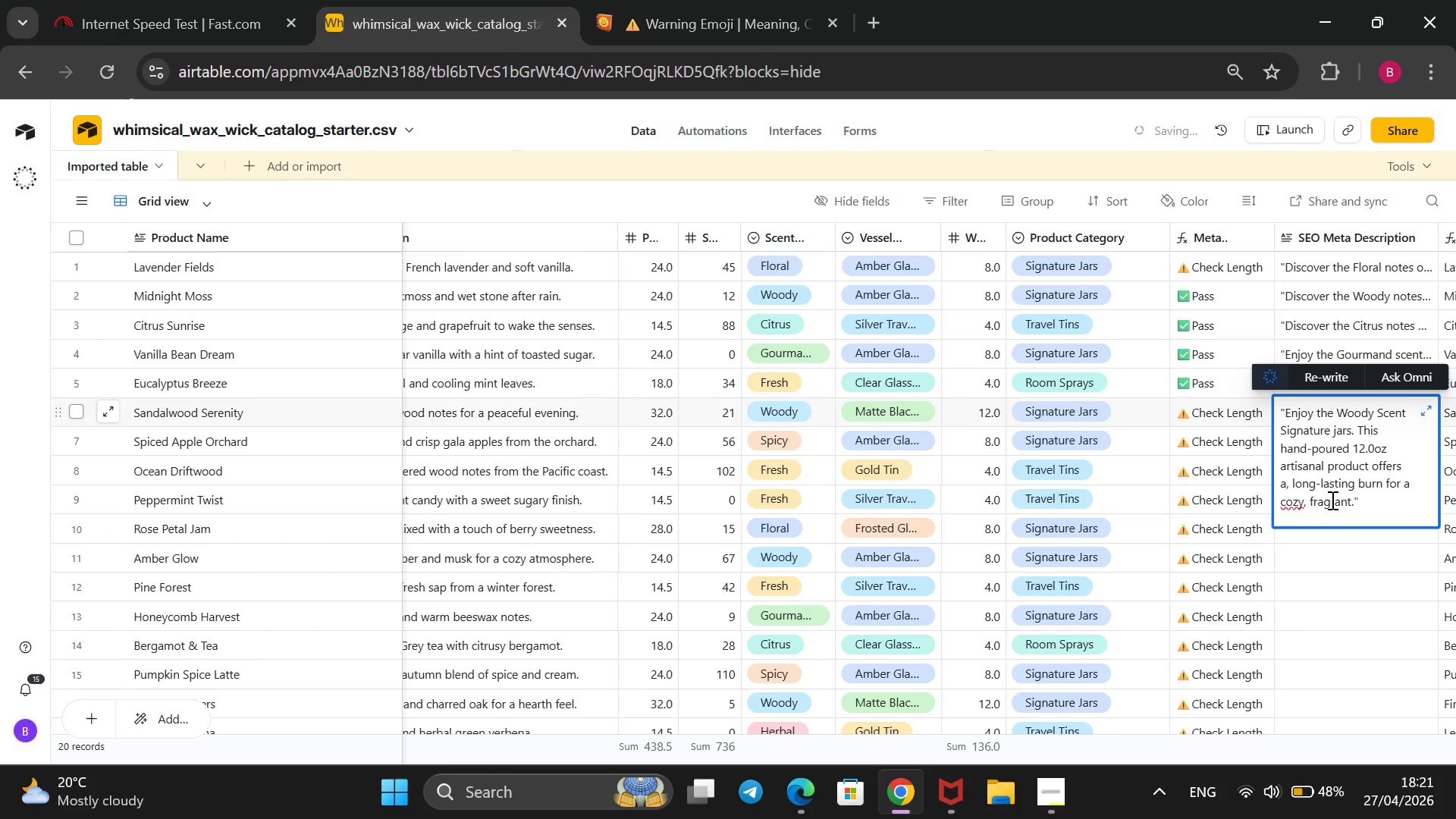 
key(ArrowRight)
 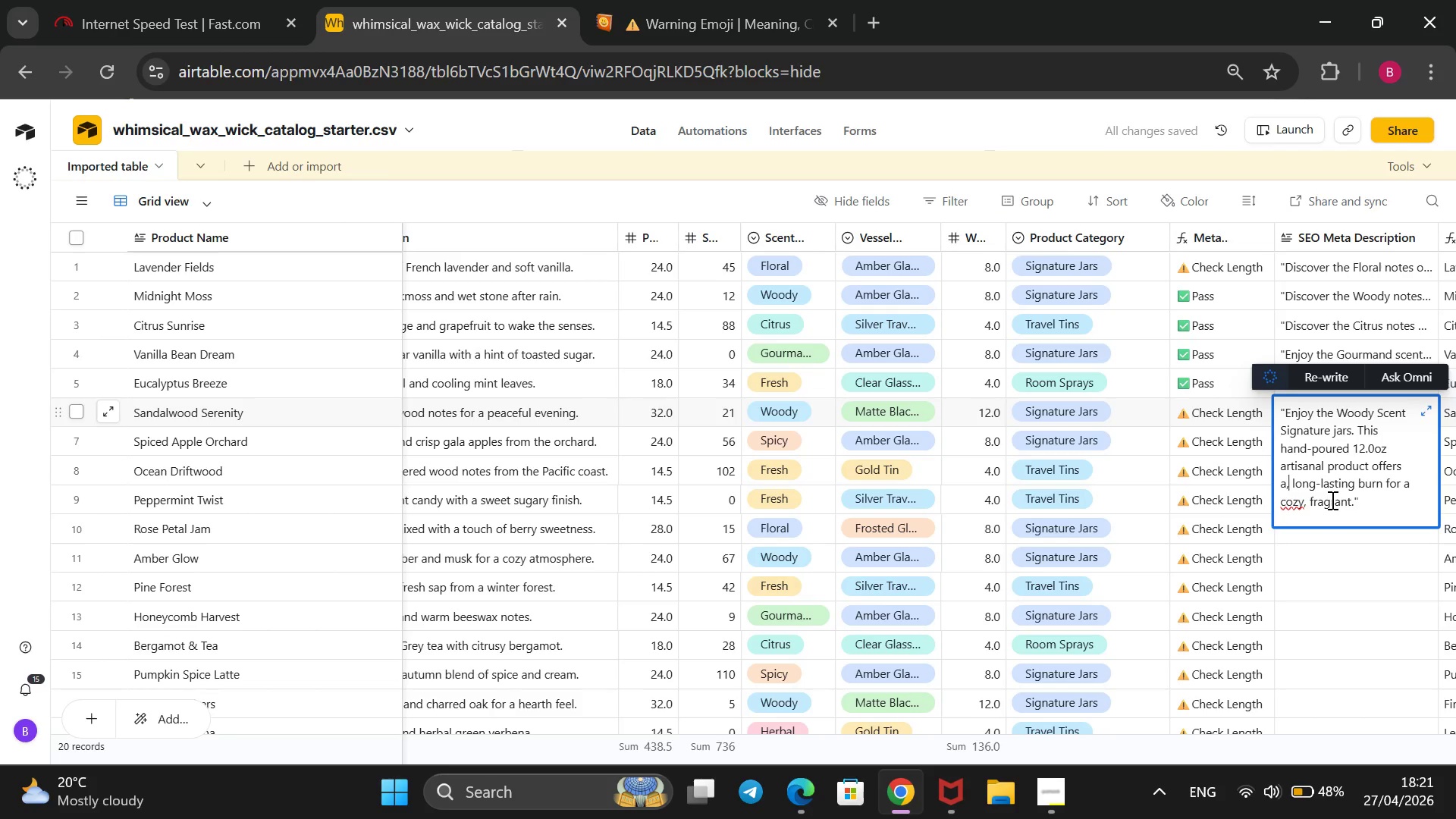 
key(Backspace)
 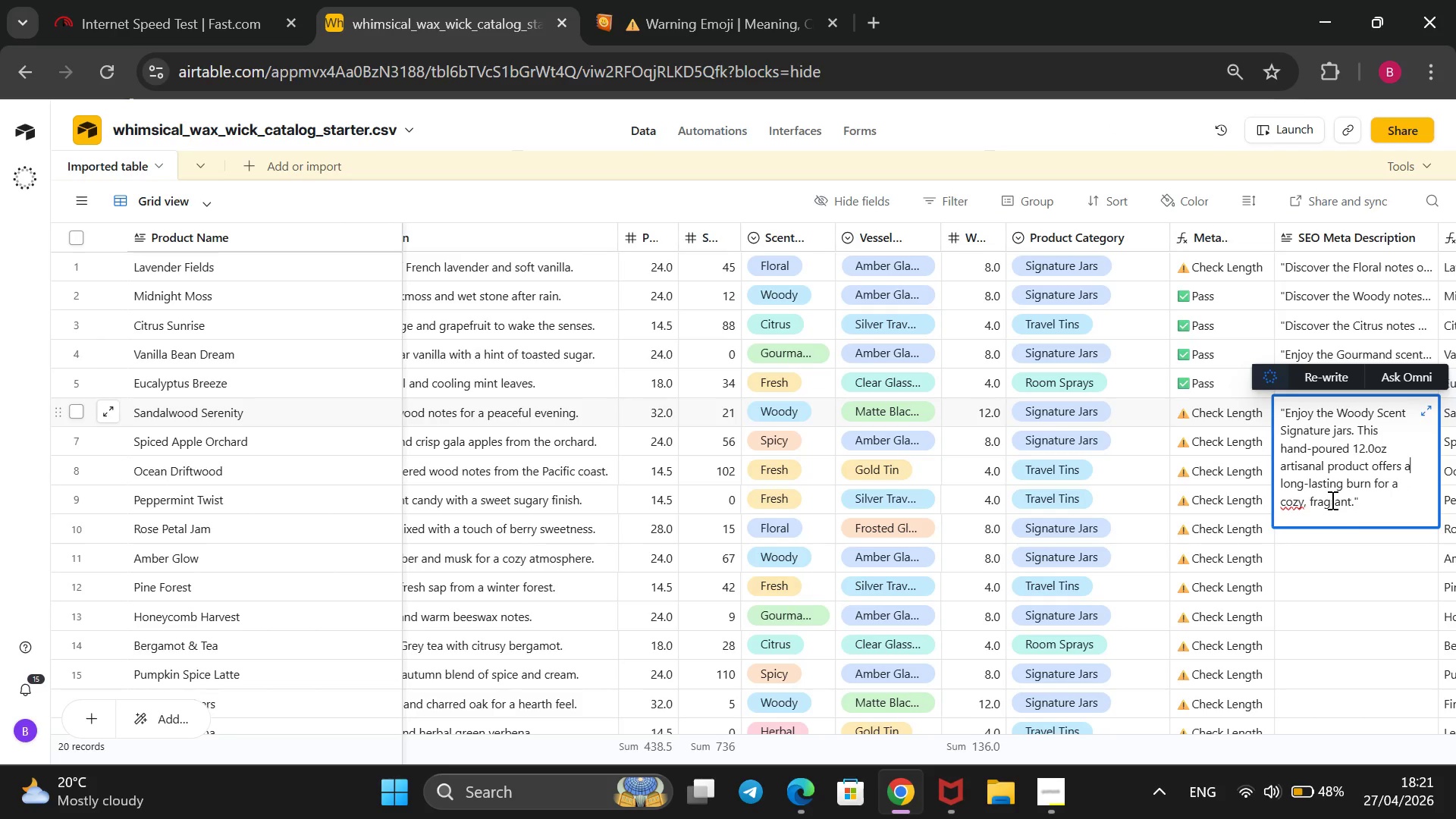 
wait(15.14)
 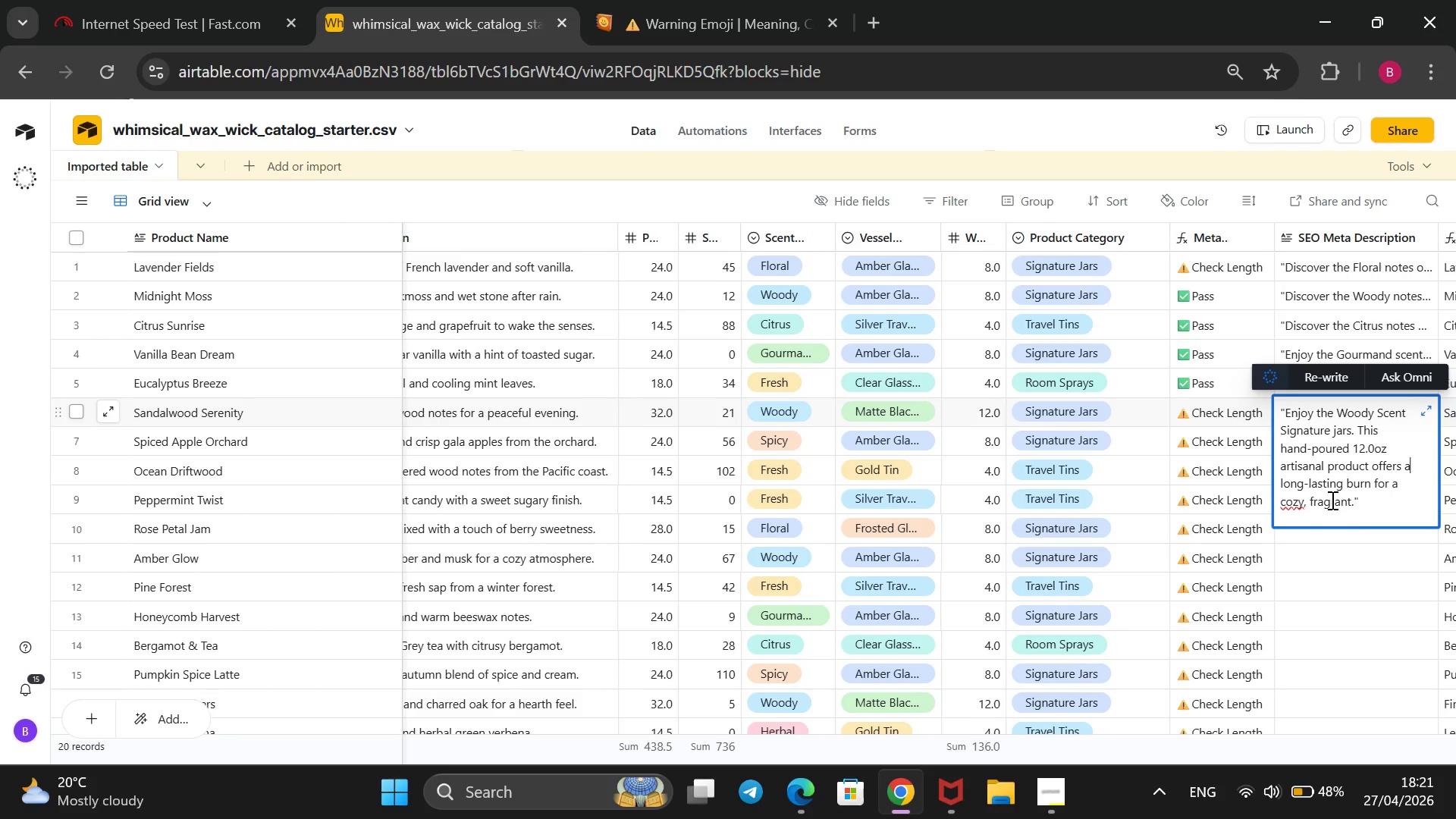 
left_click([1348, 503])
 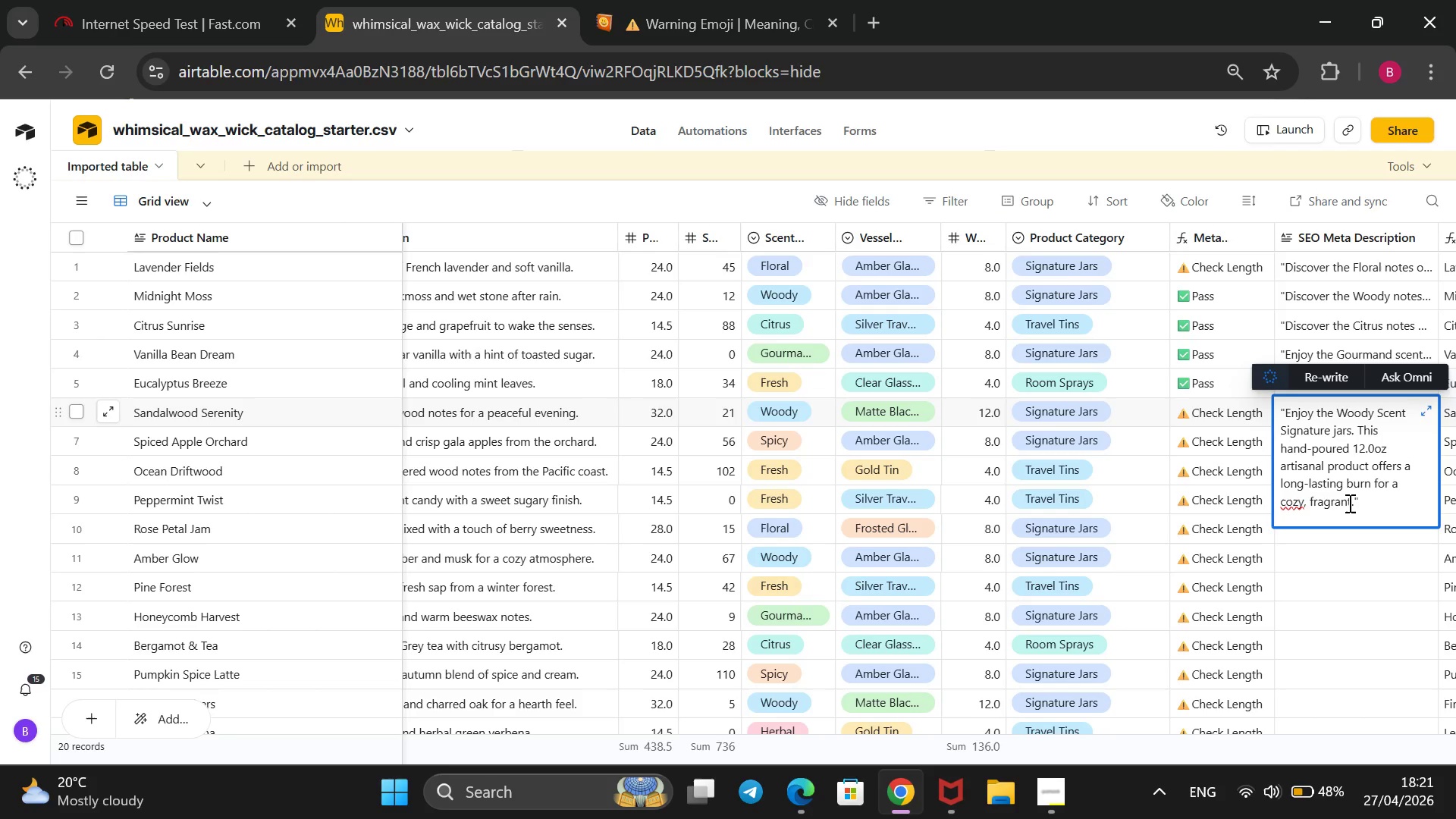 
key(ArrowRight)
 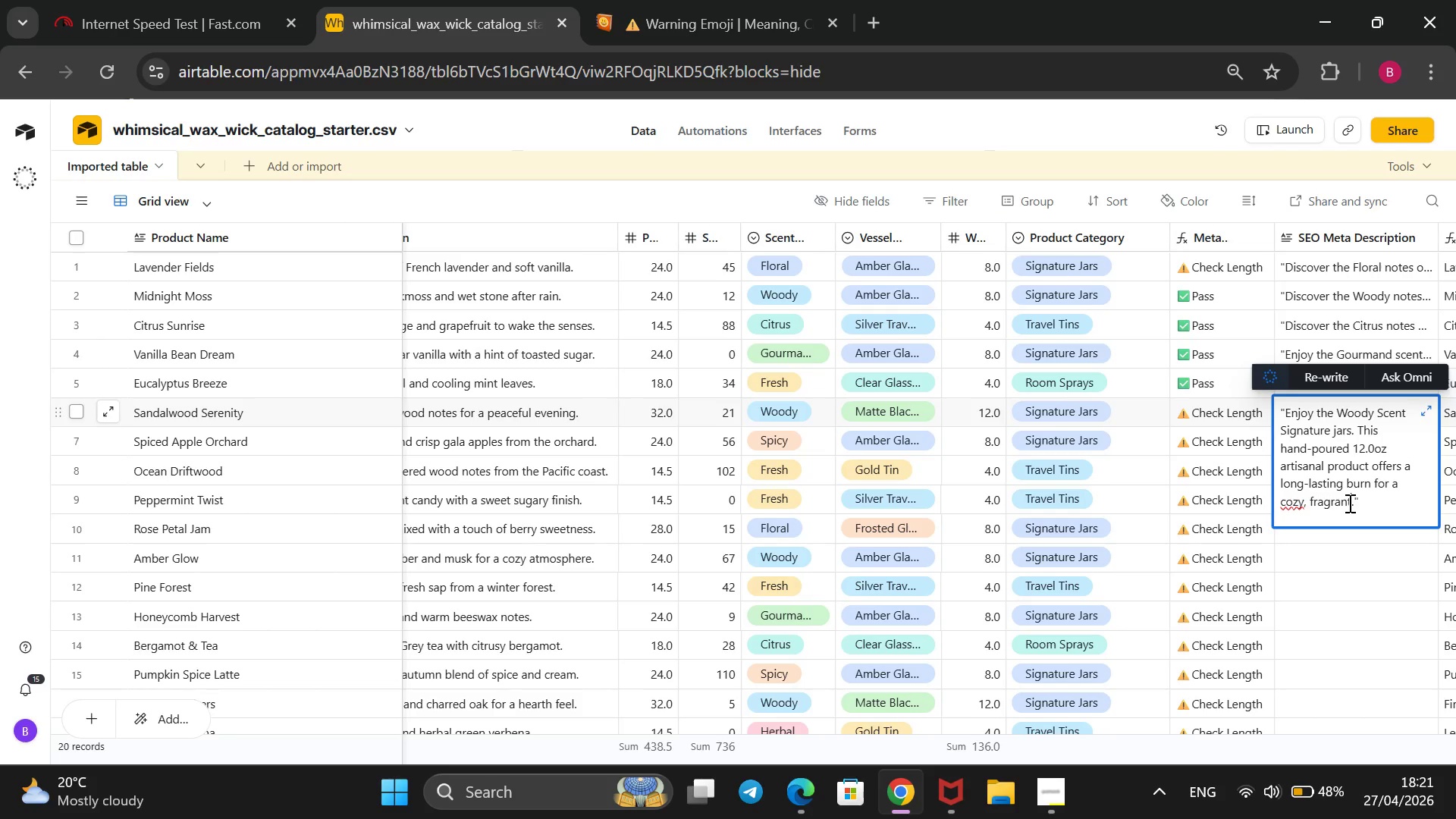 
key(Backspace)
type(ce)
 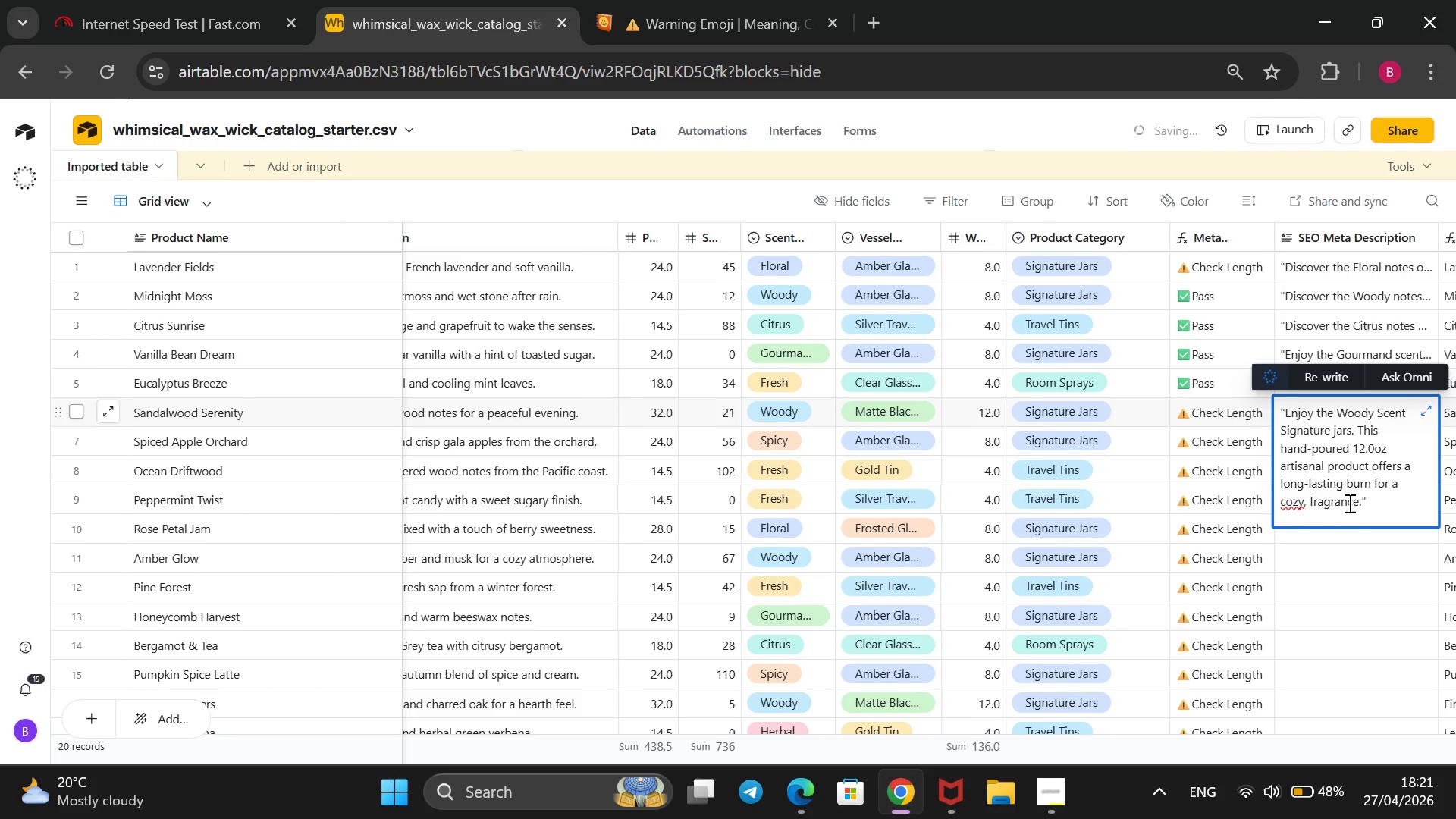 
wait(9.78)
 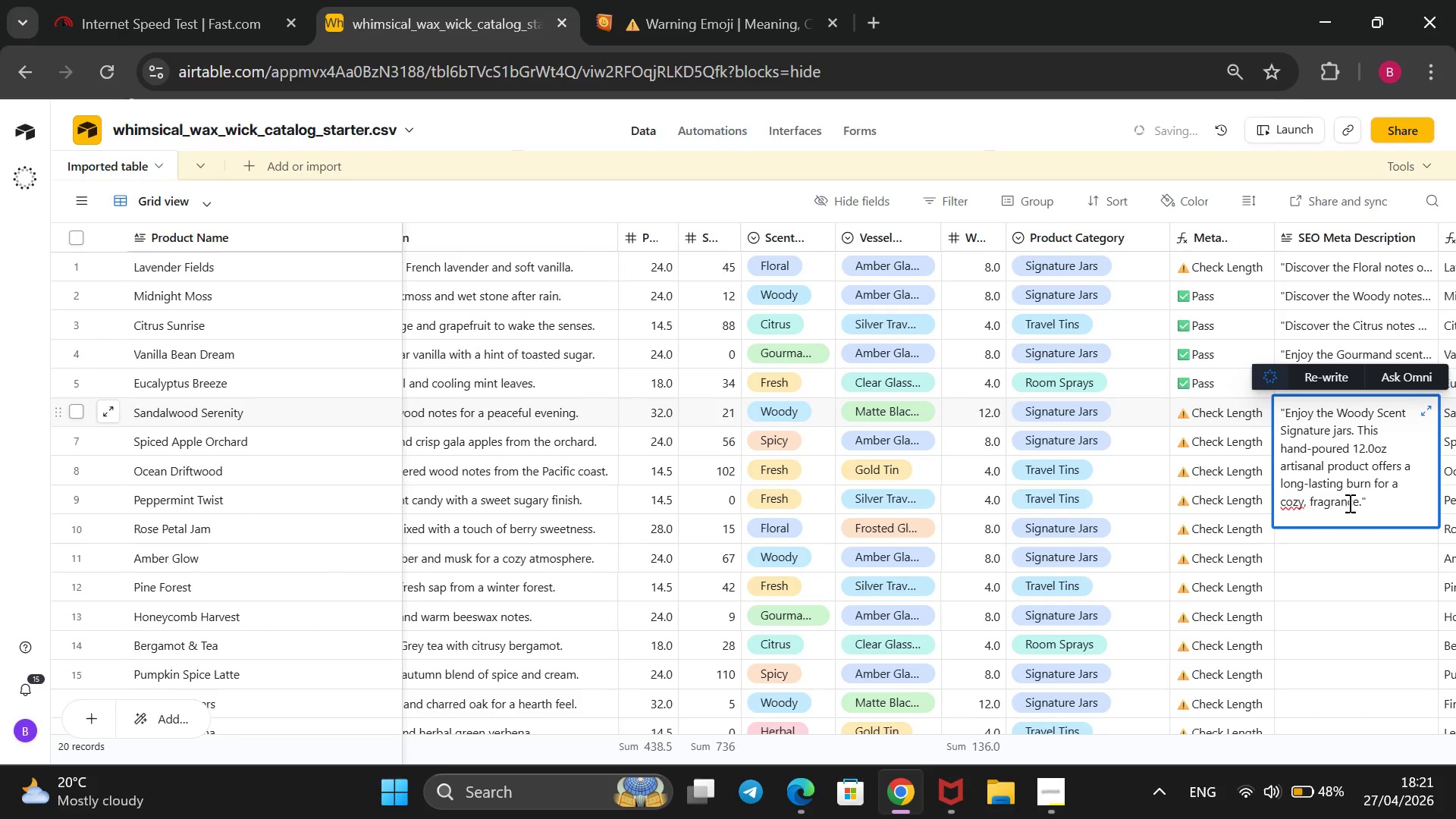 
left_click([1041, 102])
 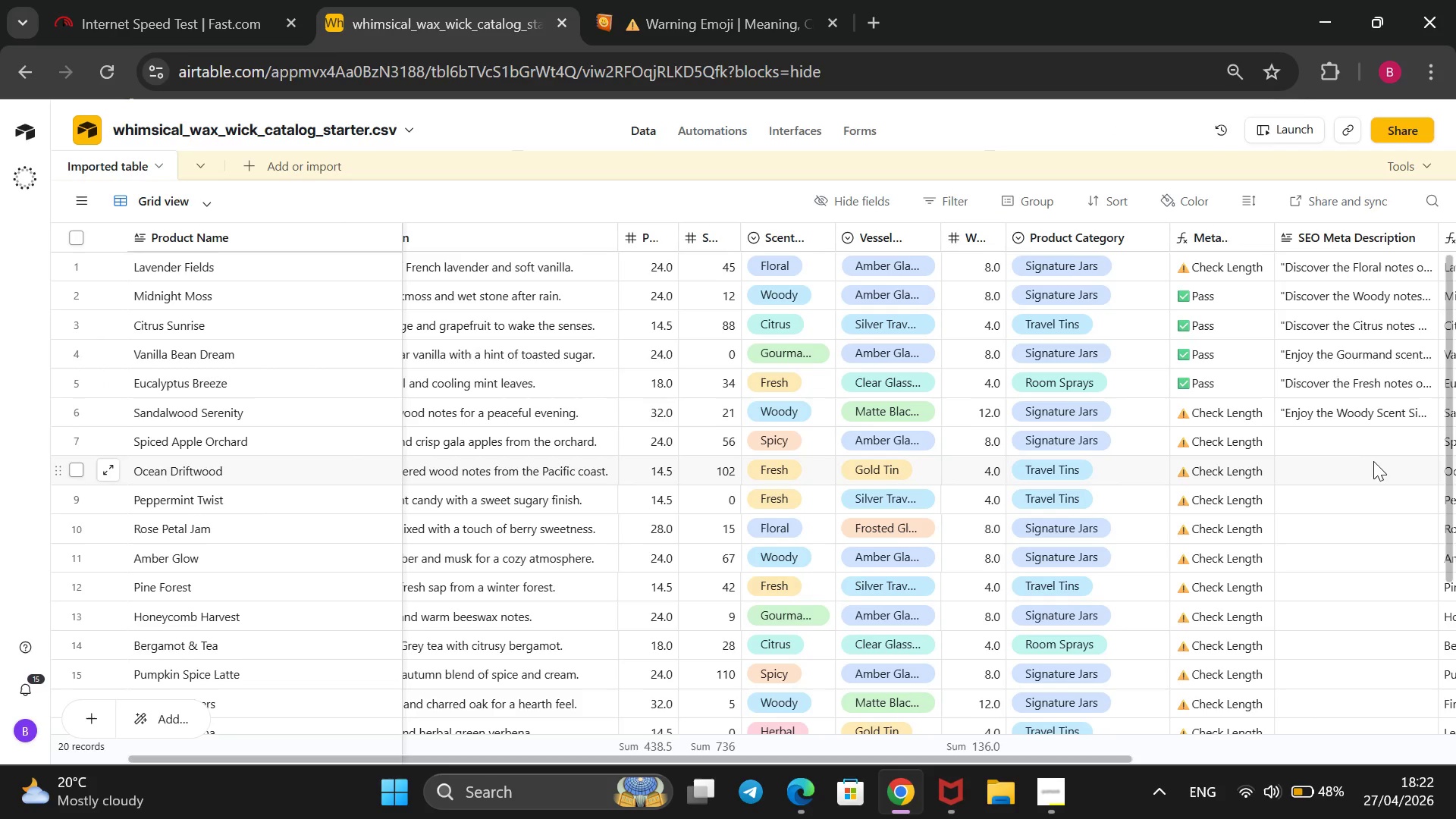 
double_click([1363, 447])
 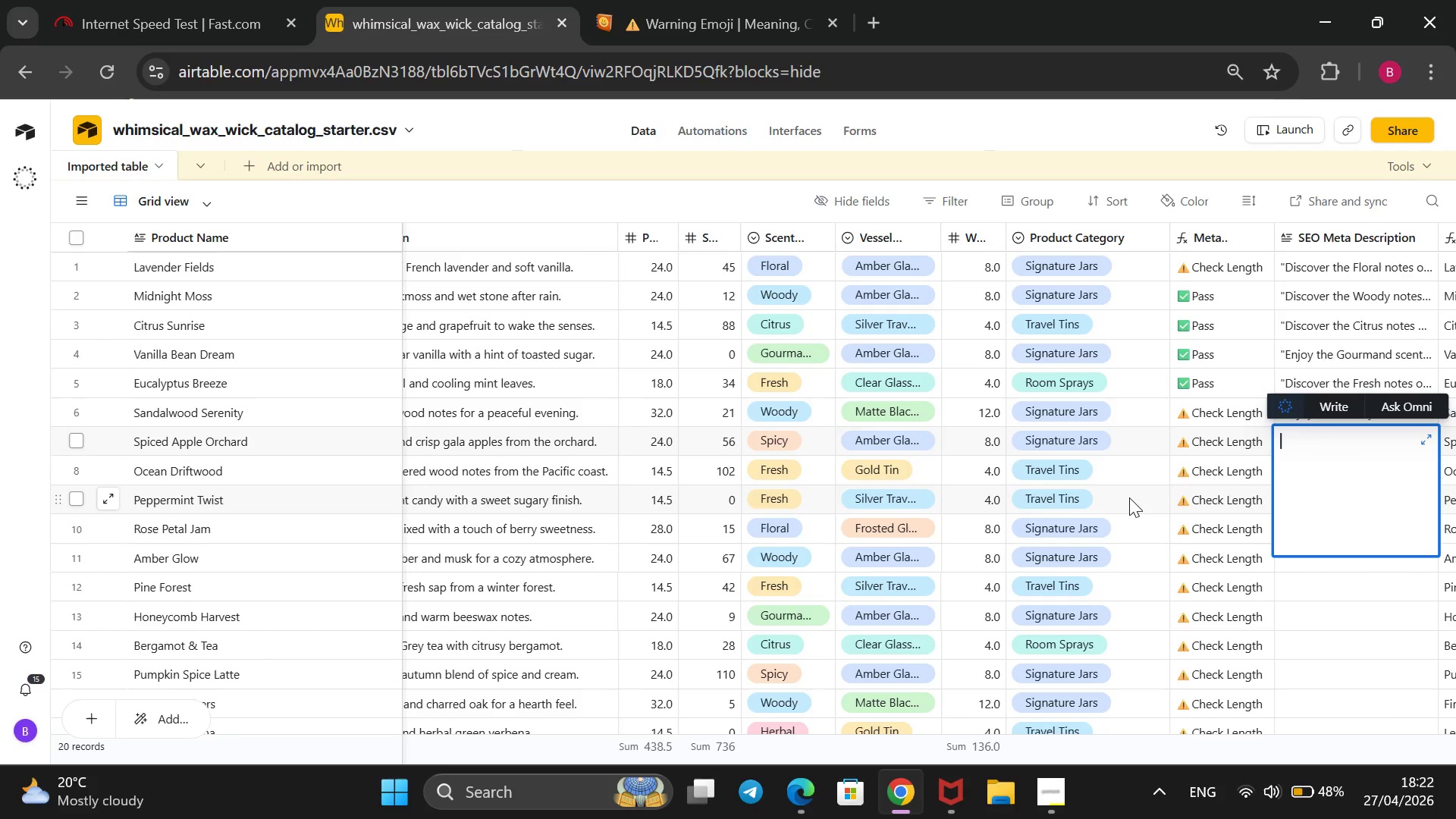 
wait(14.28)
 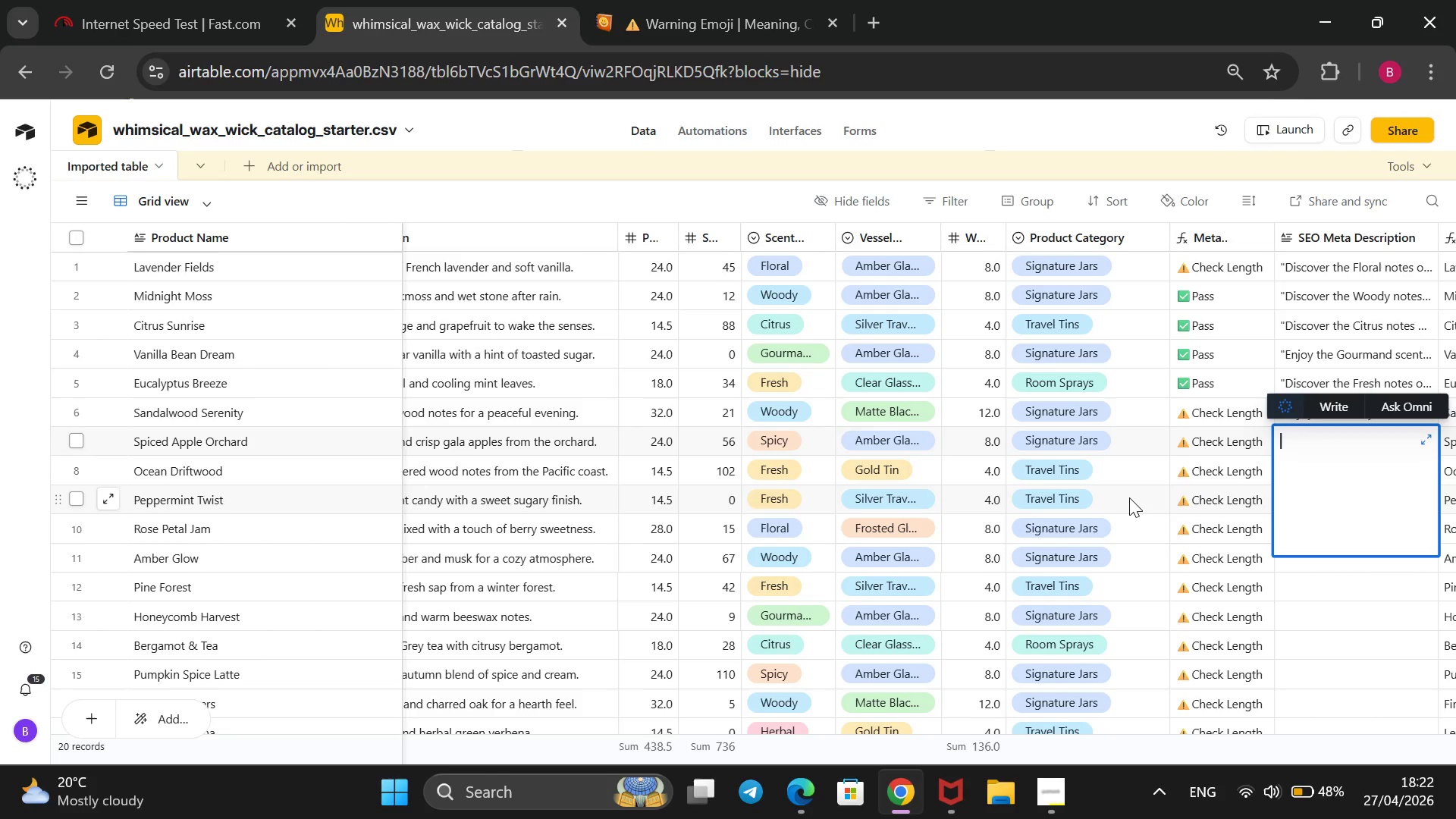 
type(Enjoy the )
 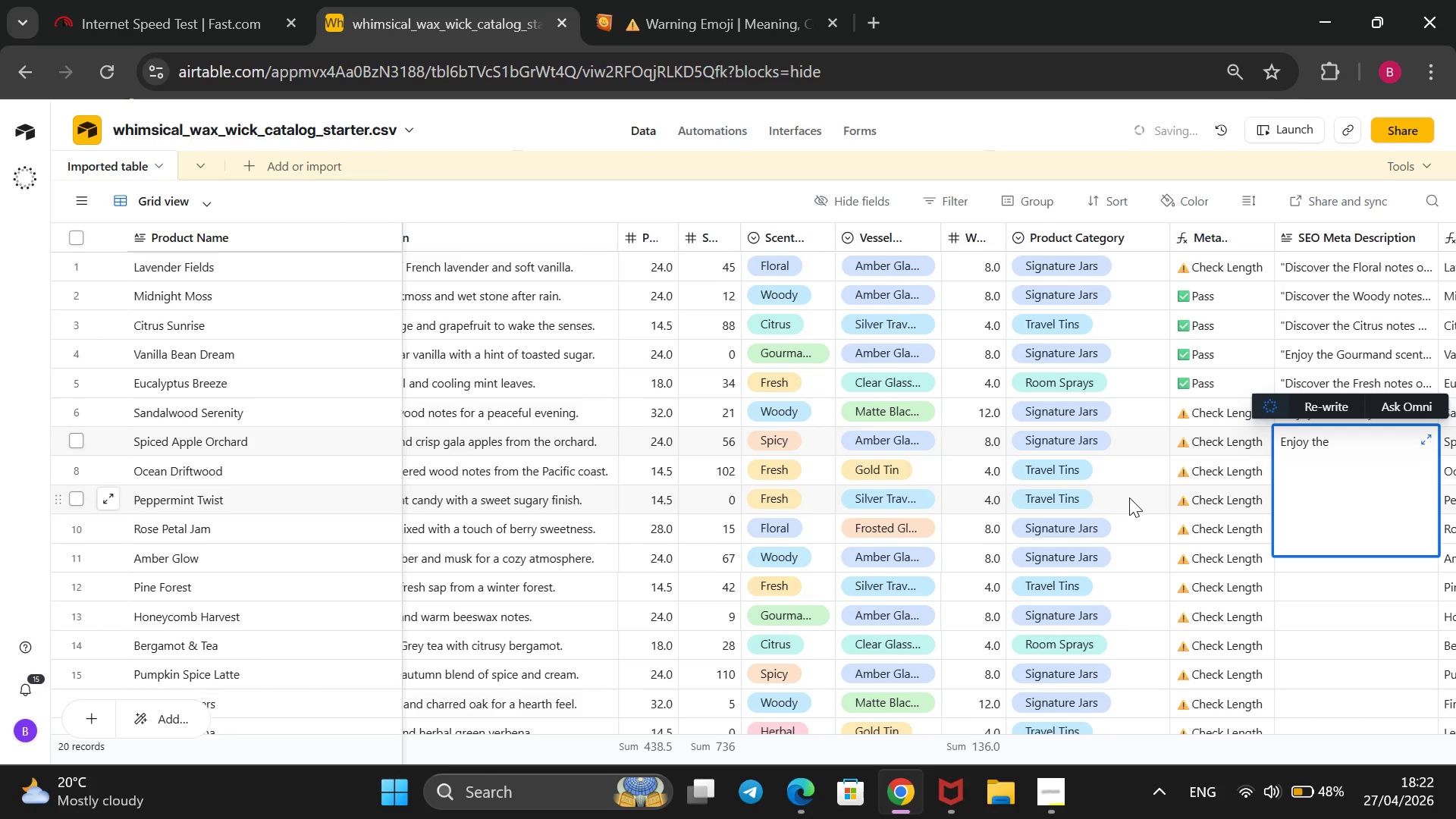 
type(Spicy scent of Spiced Apple Orchard Signature Jars. This hand-poured 8.00z)
key(Backspace)
key(Backspace)
type(oz artisanal product offers )
 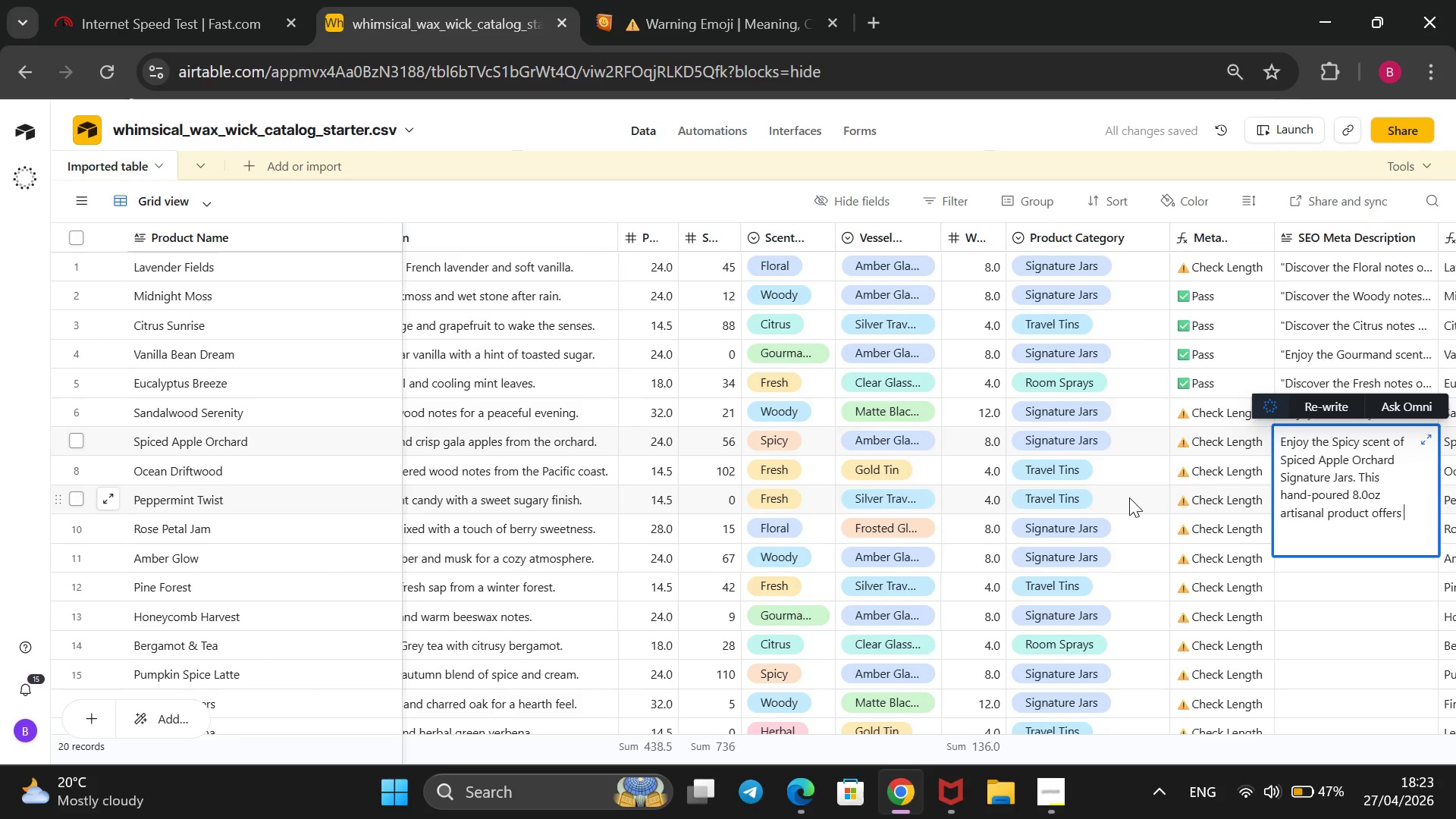 
wait(9.36)
 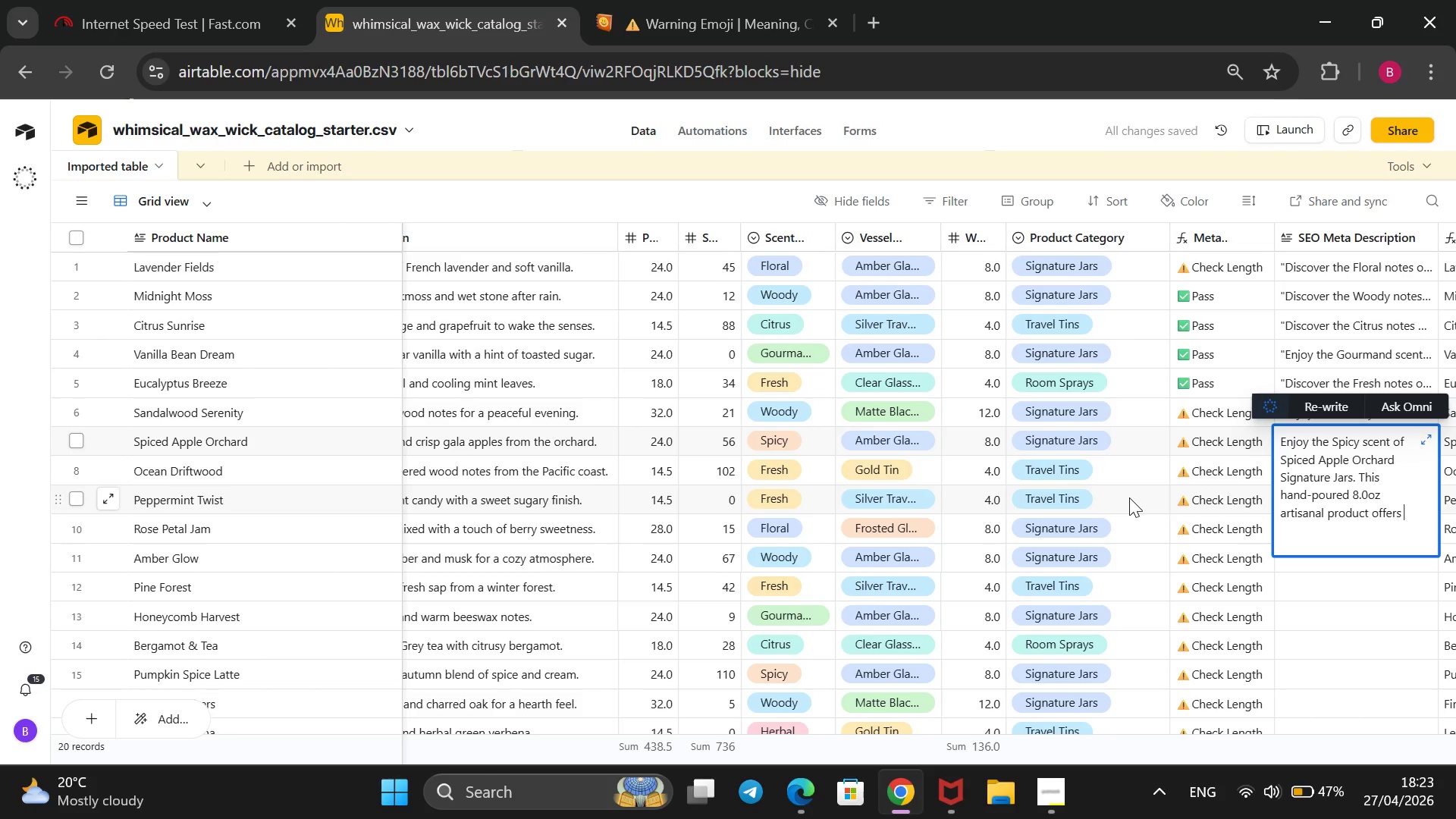 
type(a clean, long-lasting burn for a cozy frangrant ho.@)
 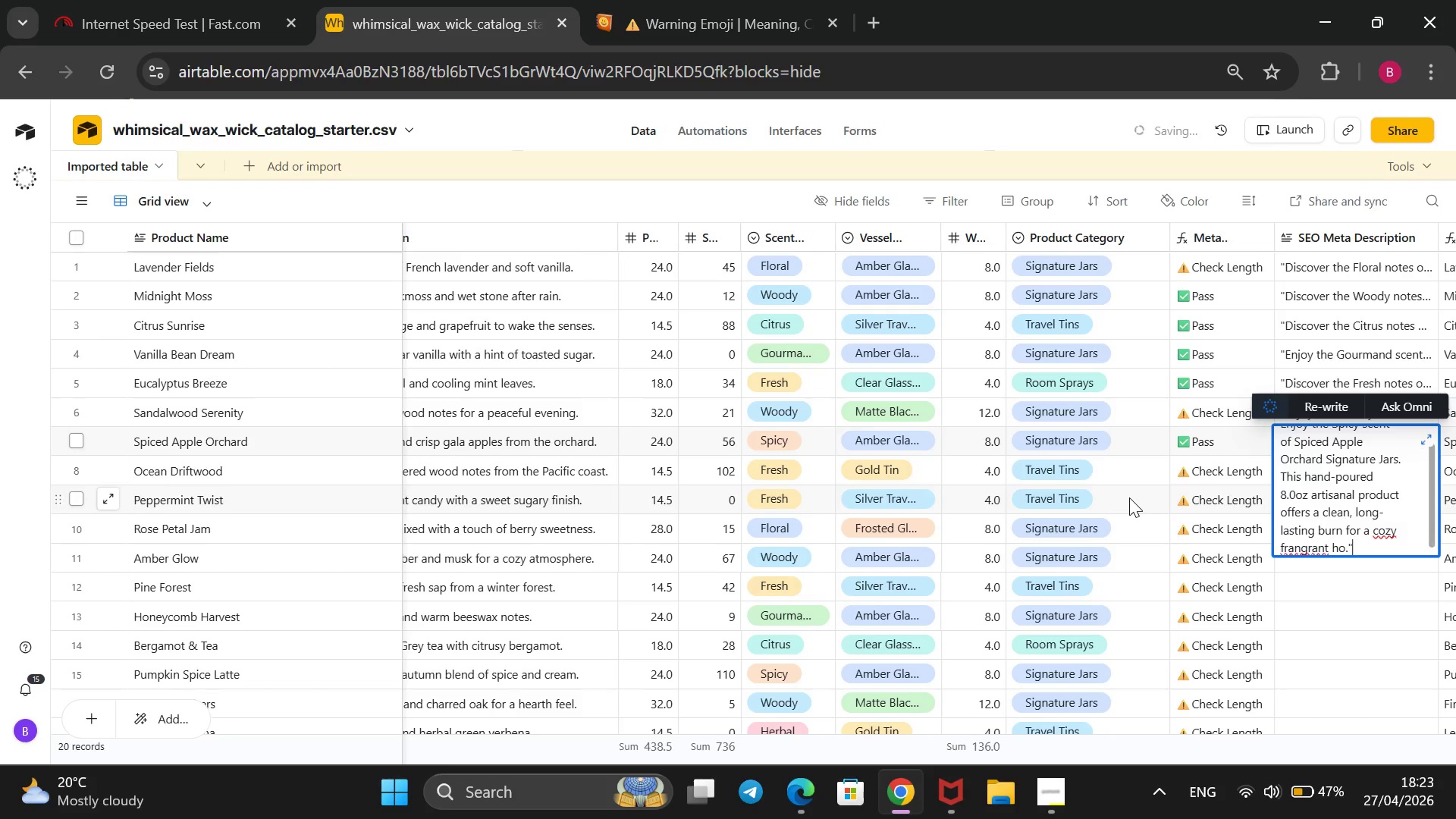 
hold_key(key=ArrowUp, duration=0.67)
 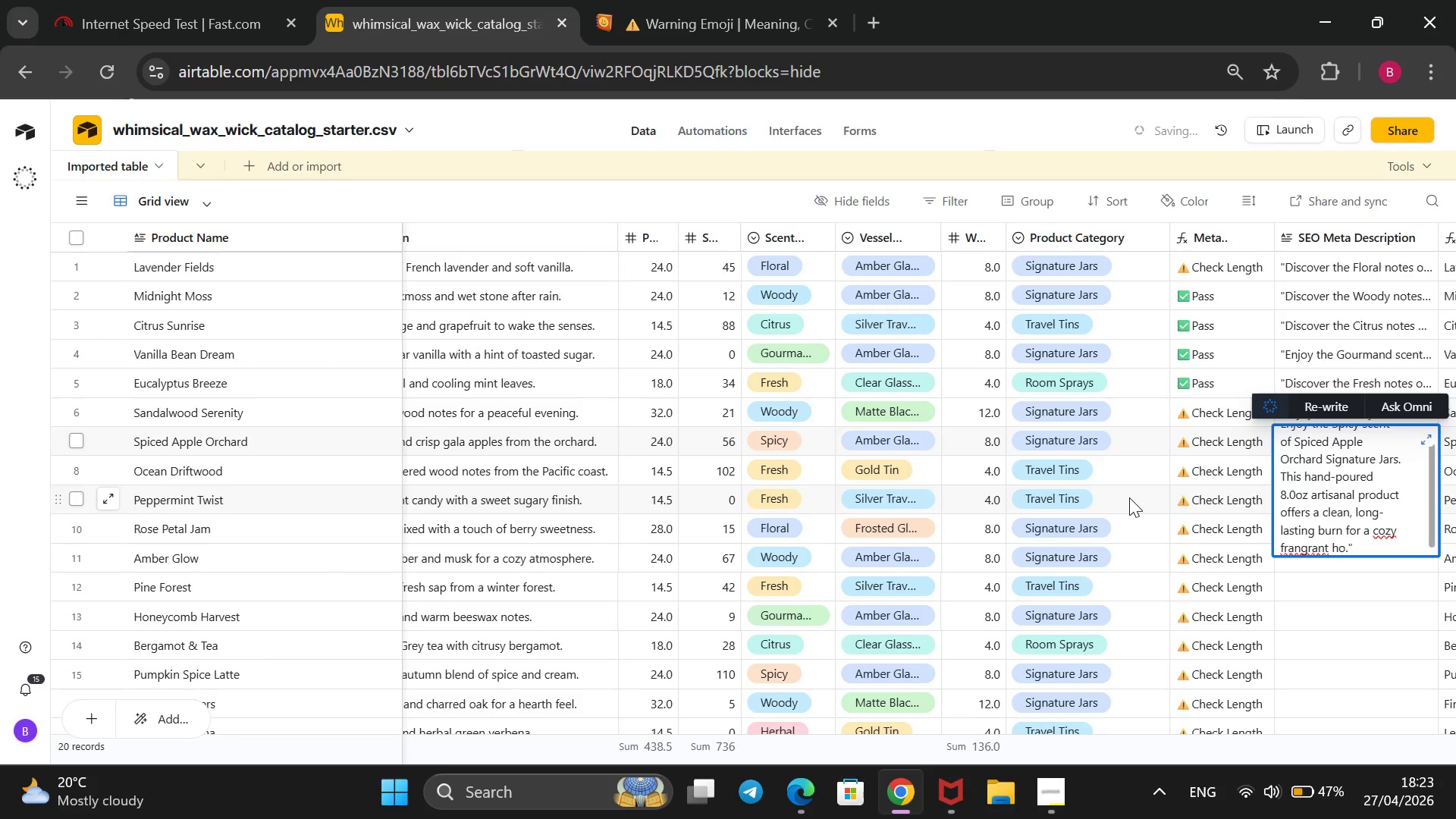 
key(ArrowDown)
 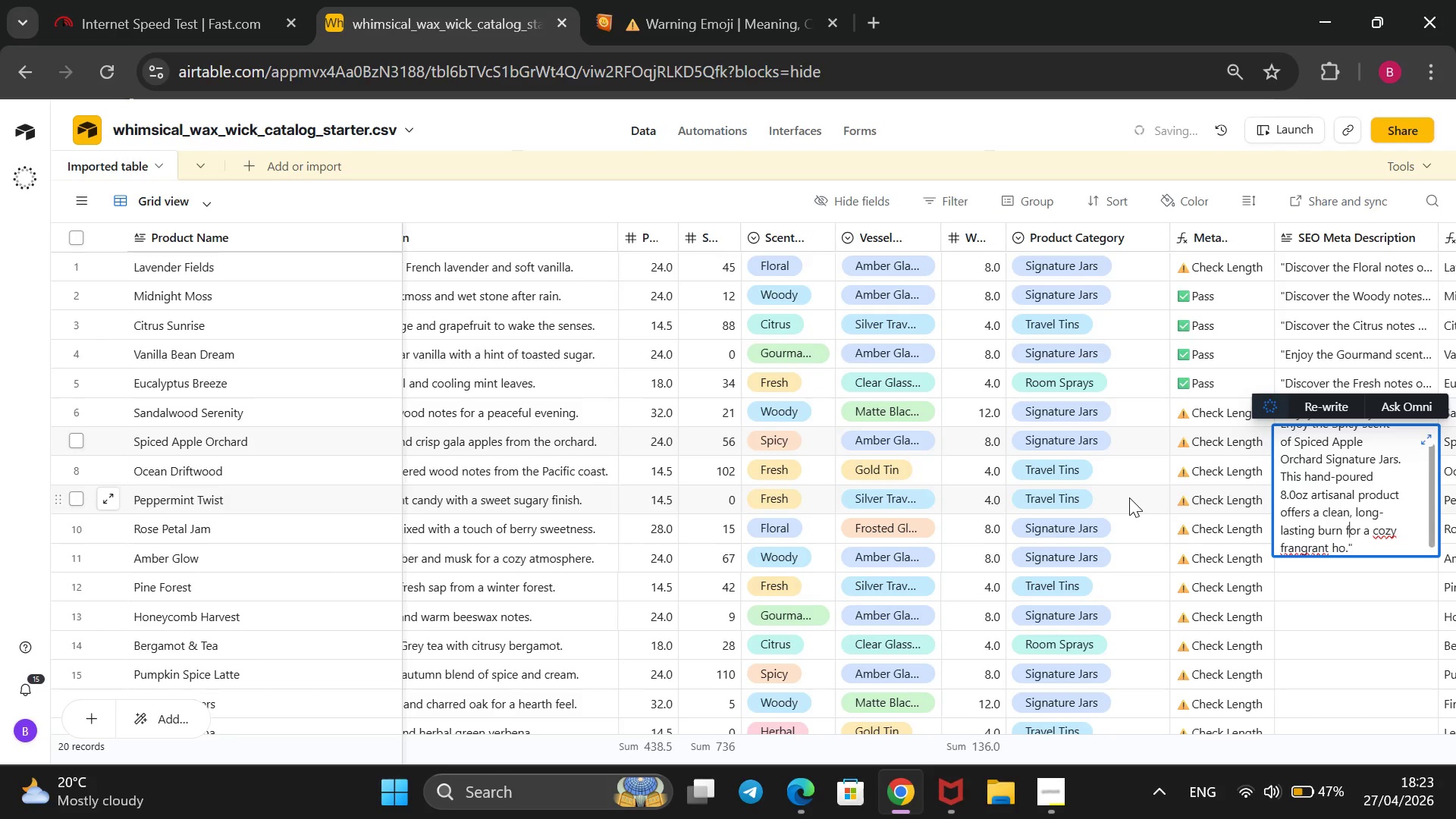 
key(ArrowDown)
 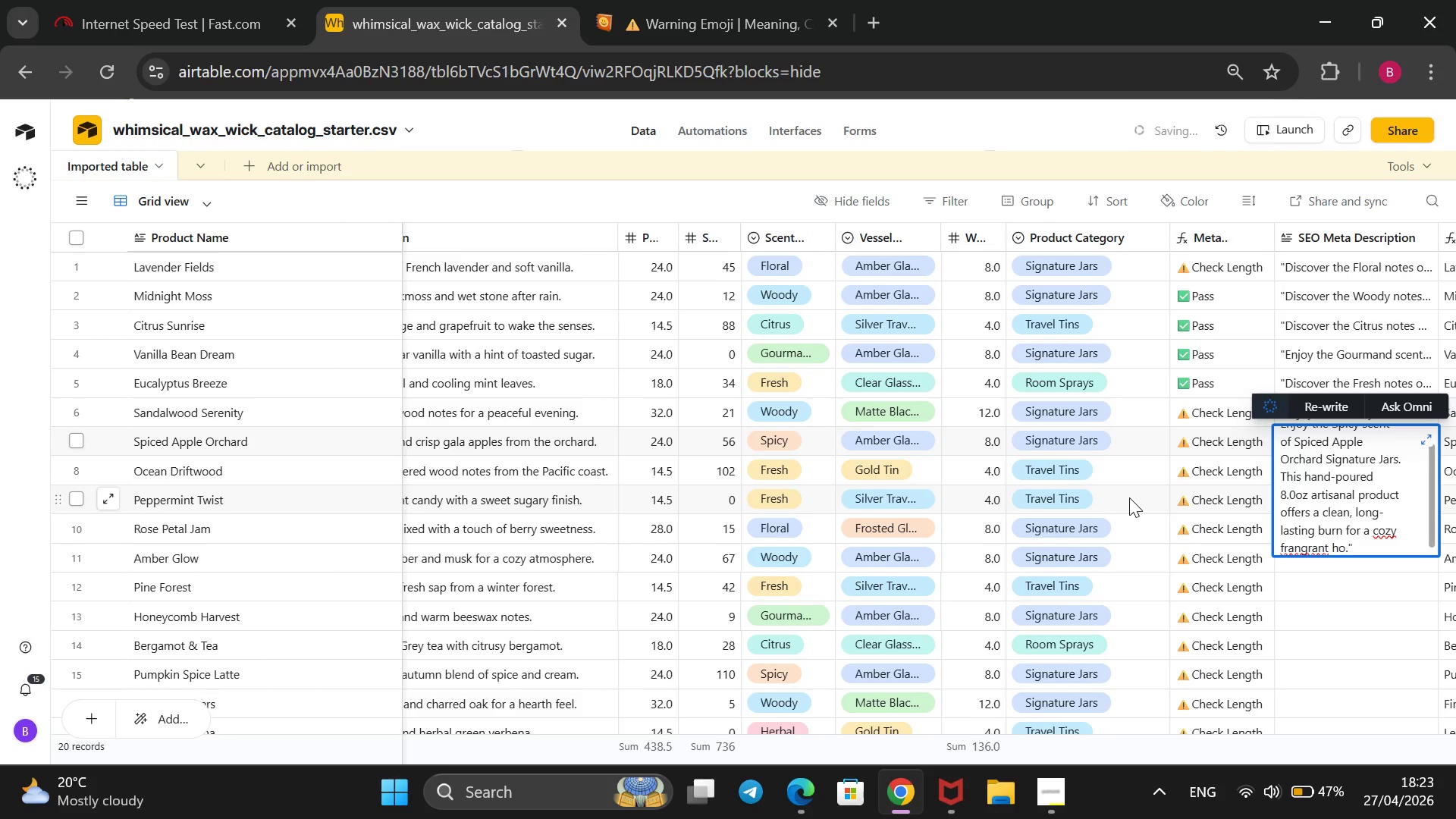 
key(Backspace)
 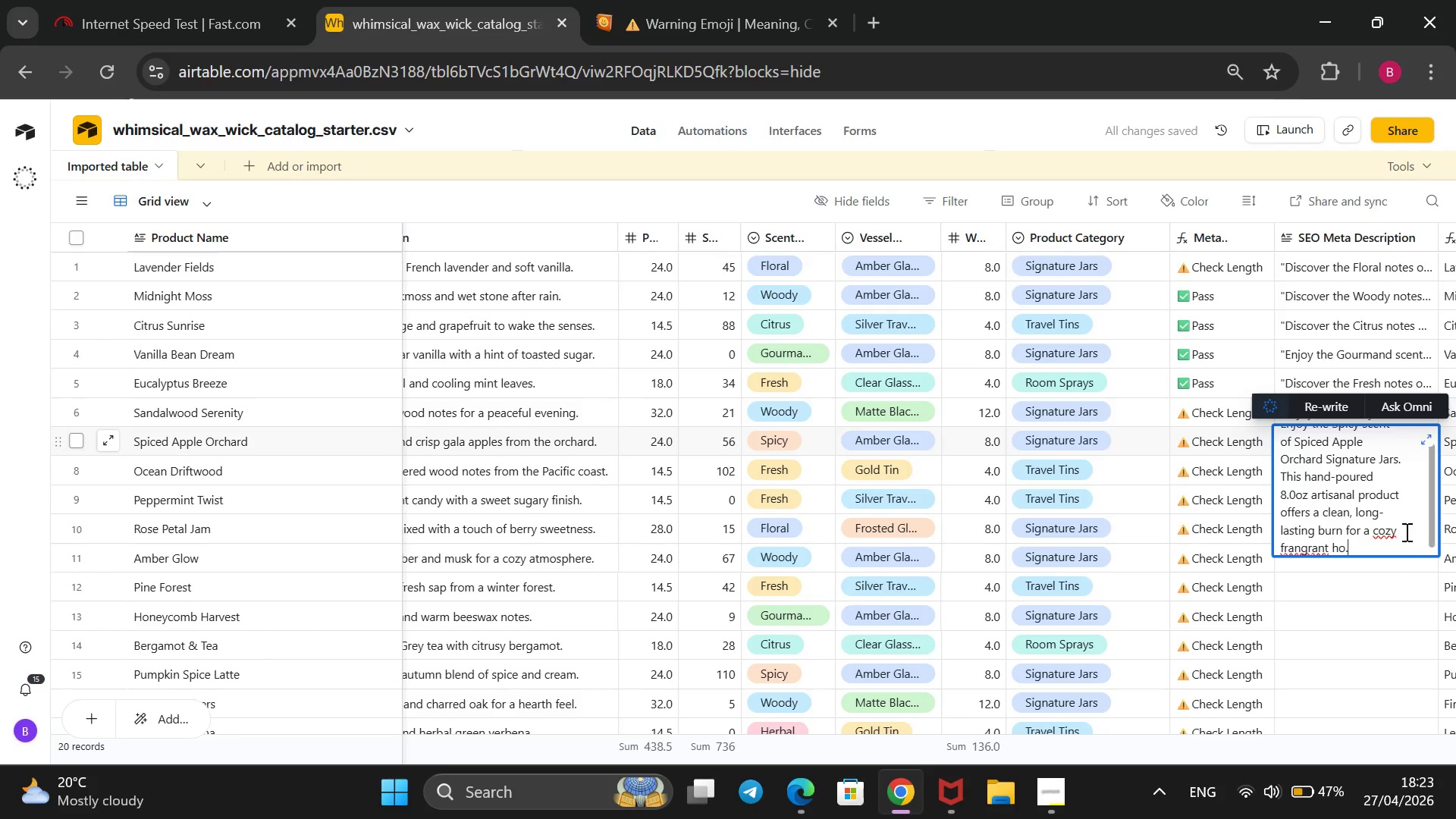 
wait(9.66)
 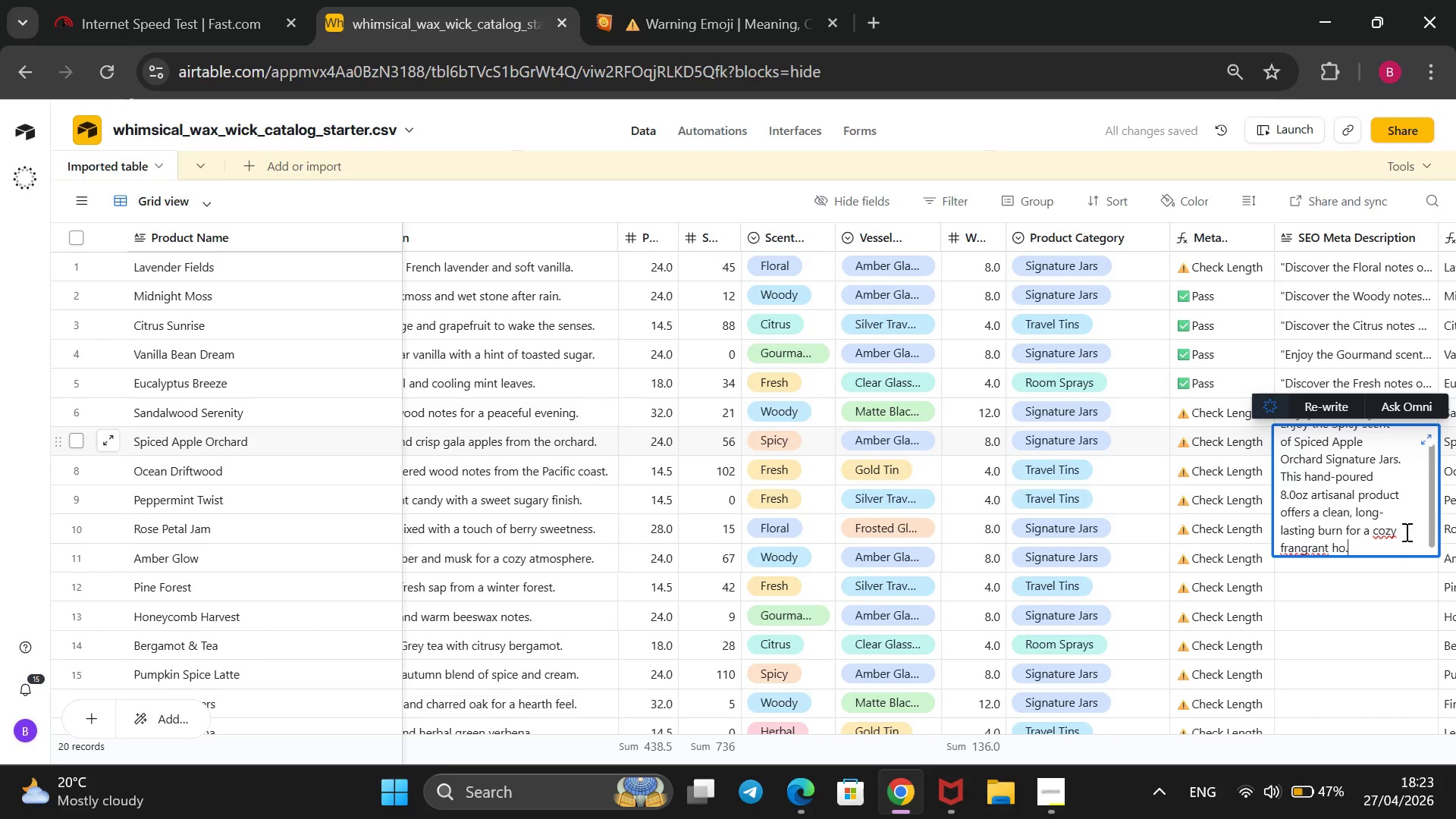 
left_click_drag(start_coordinate=[1347, 507], to_coordinate=[1323, 510])
 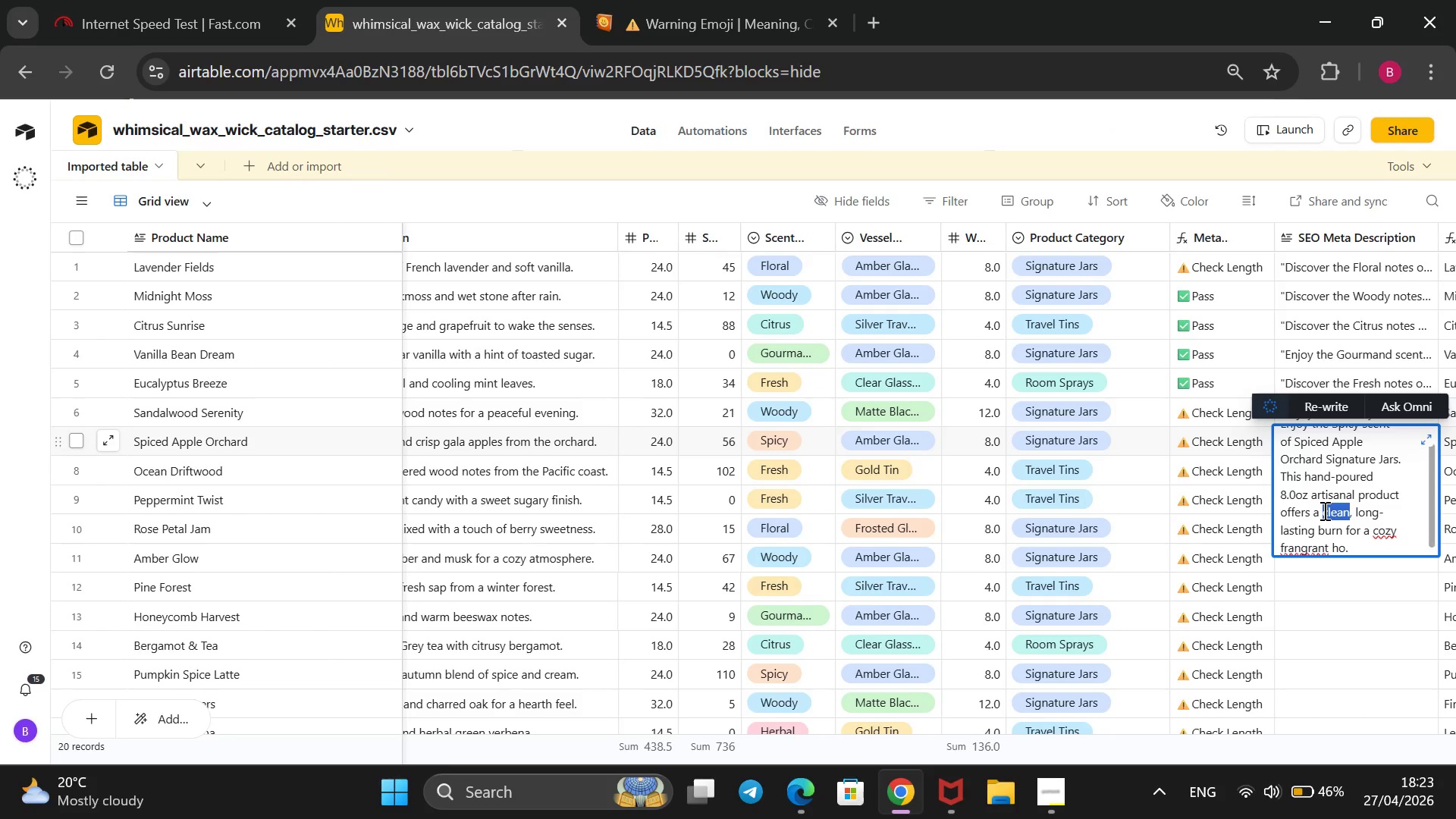 
key(Backspace)
 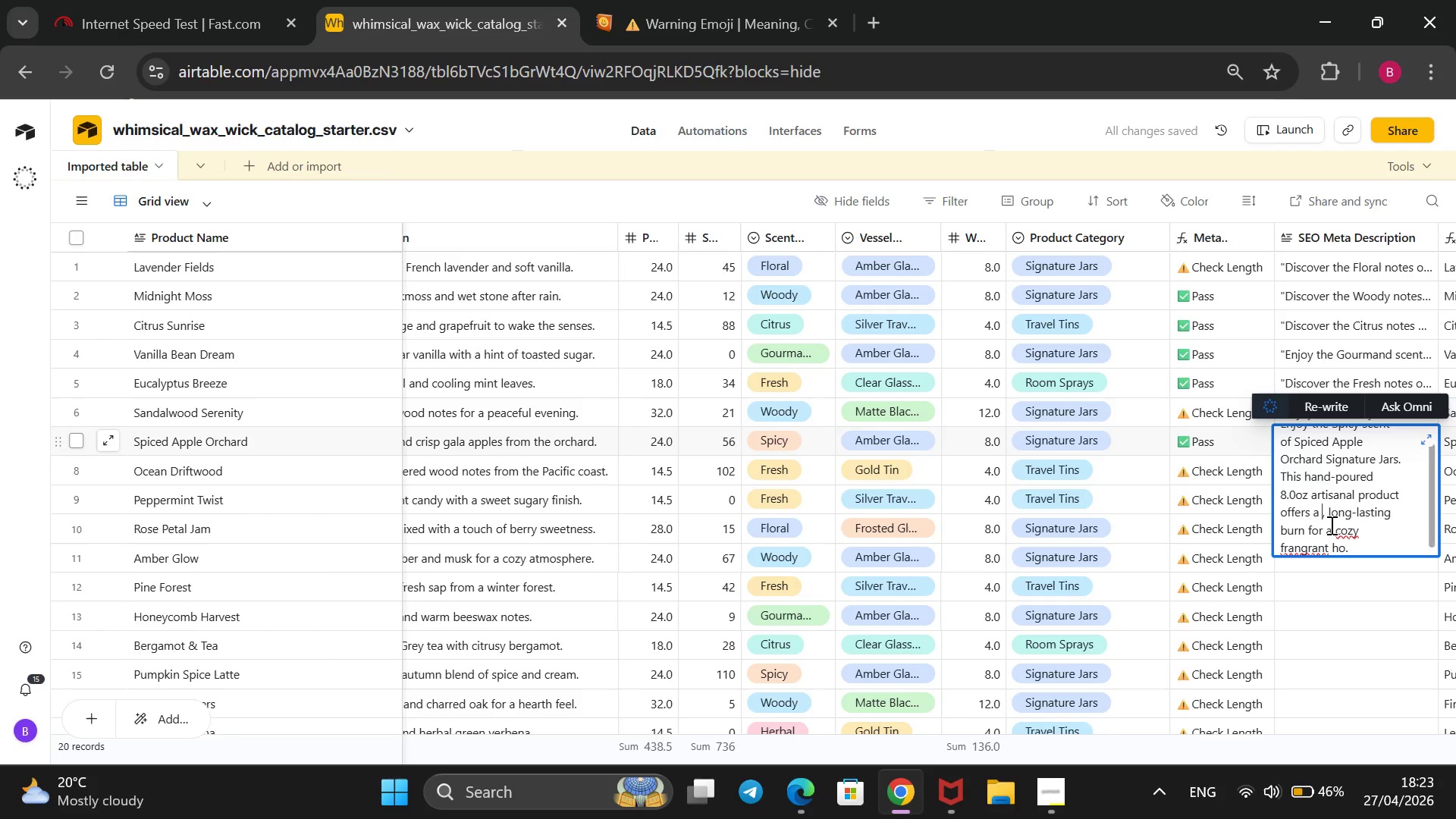 
left_click([1351, 549])
 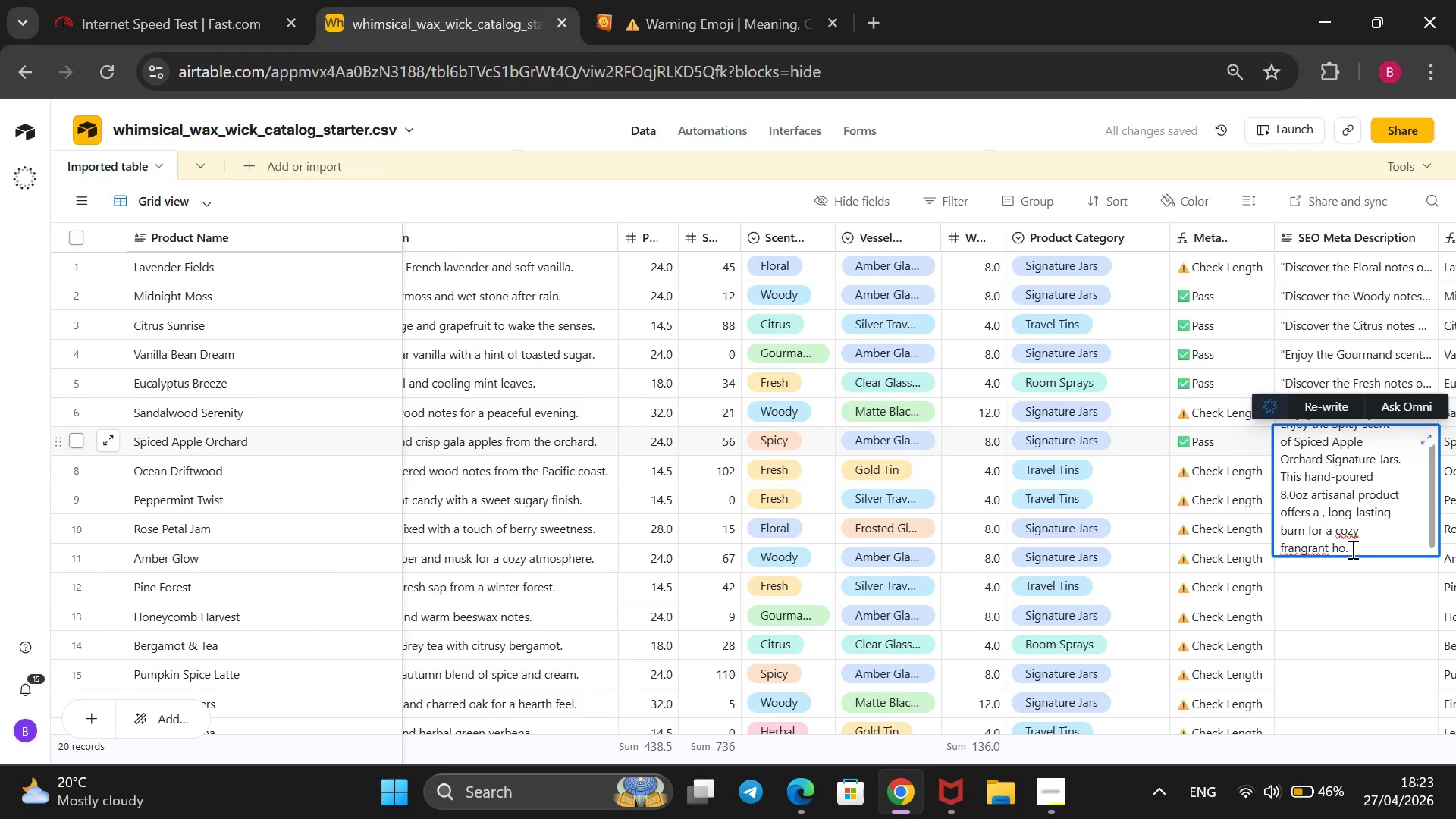 
key(Shift+2)
 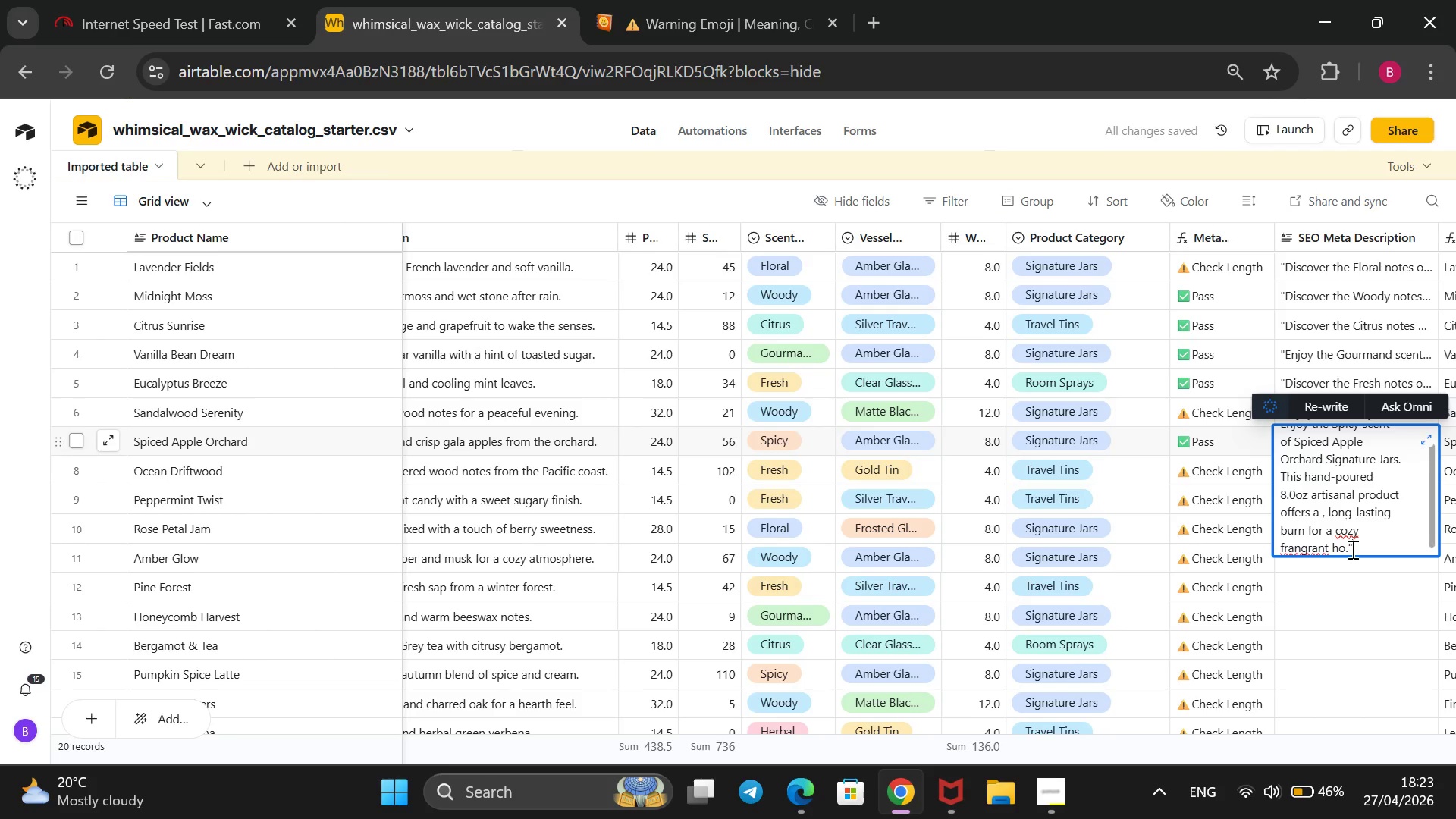 
hold_key(key=ArrowUp, duration=1.3)
 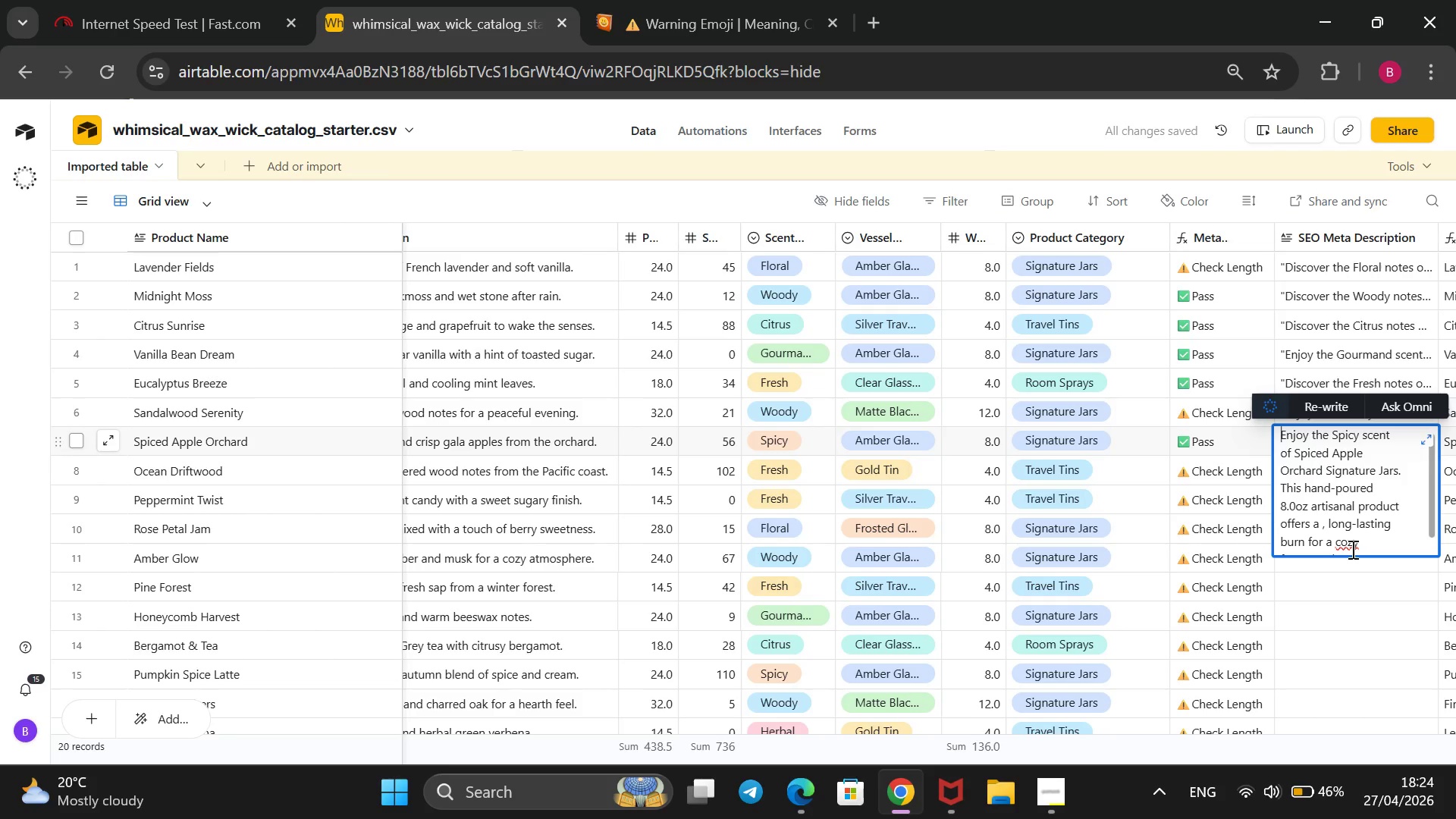 
key(Shift+2)
 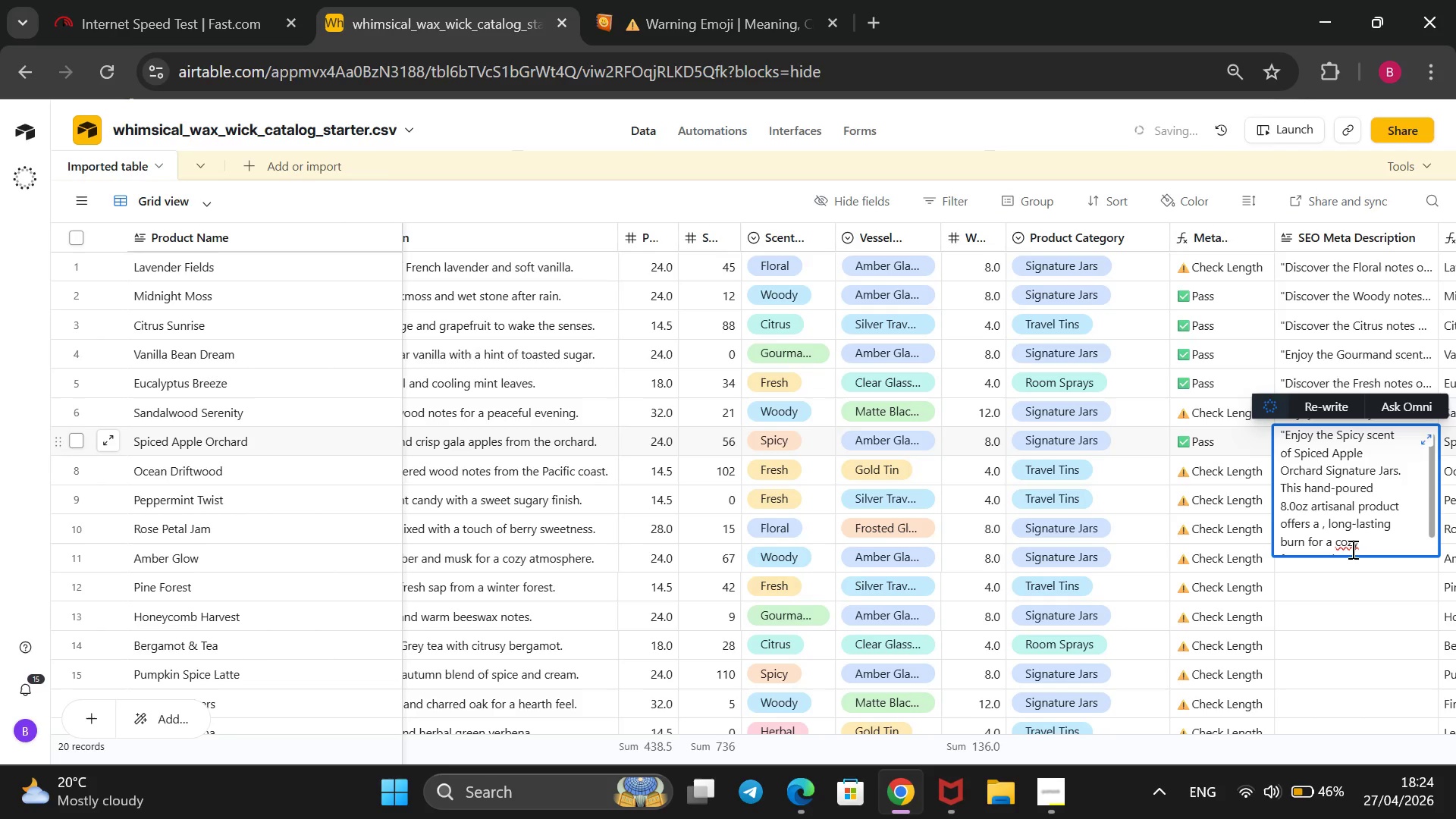 
hold_key(key=ArrowDown, duration=0.8)
 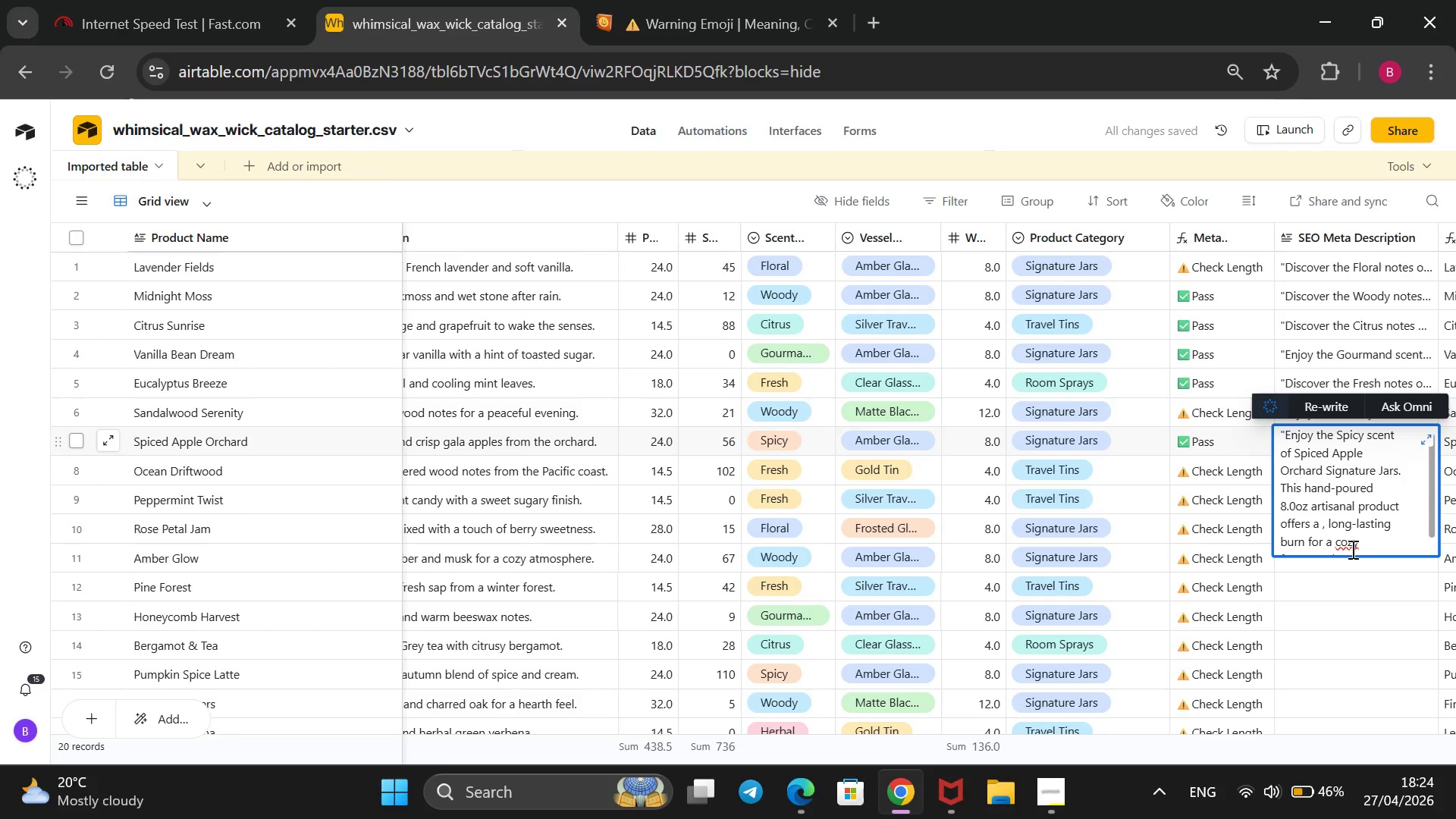 
key(ArrowRight)
 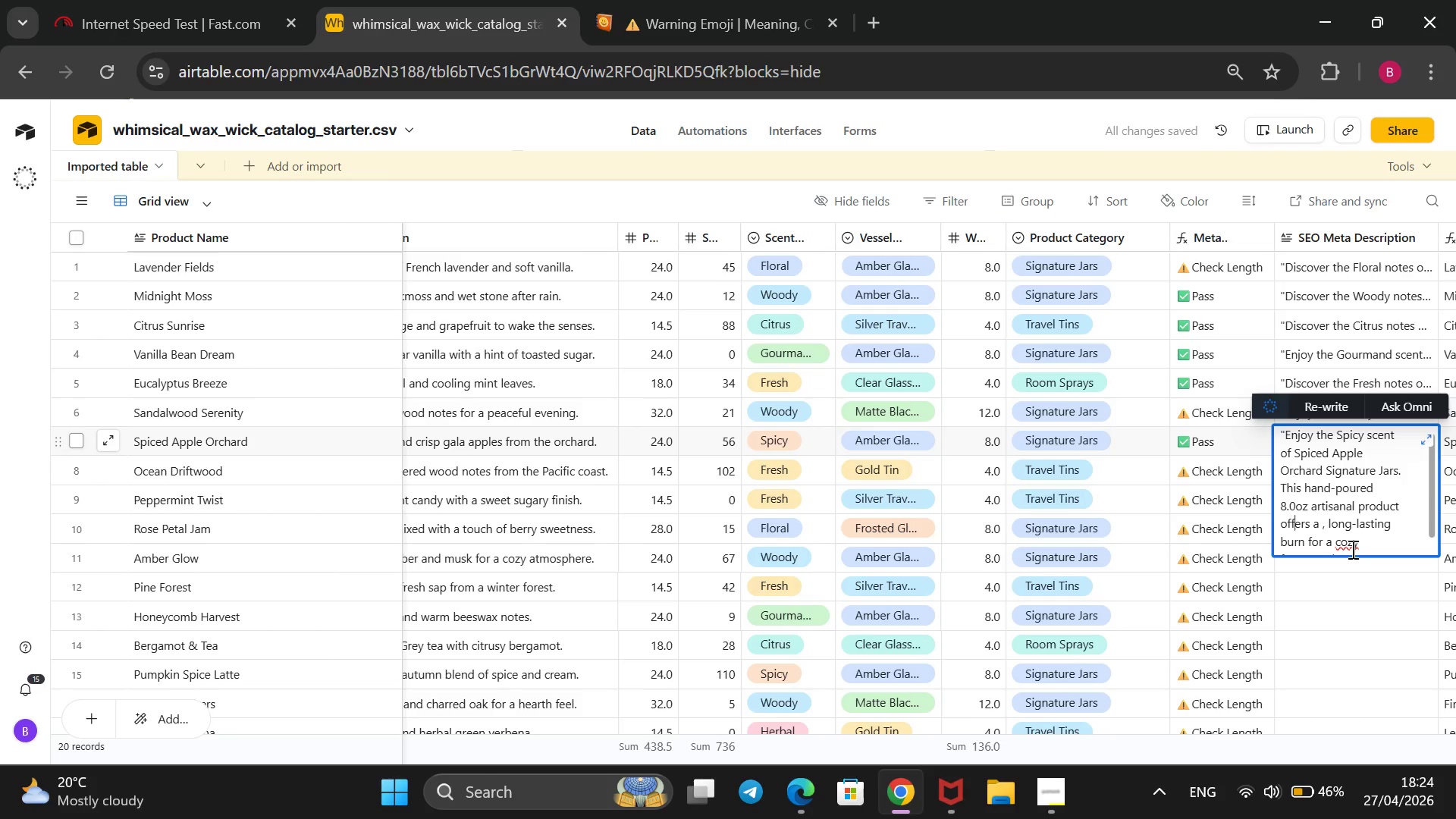 
key(ArrowRight)
 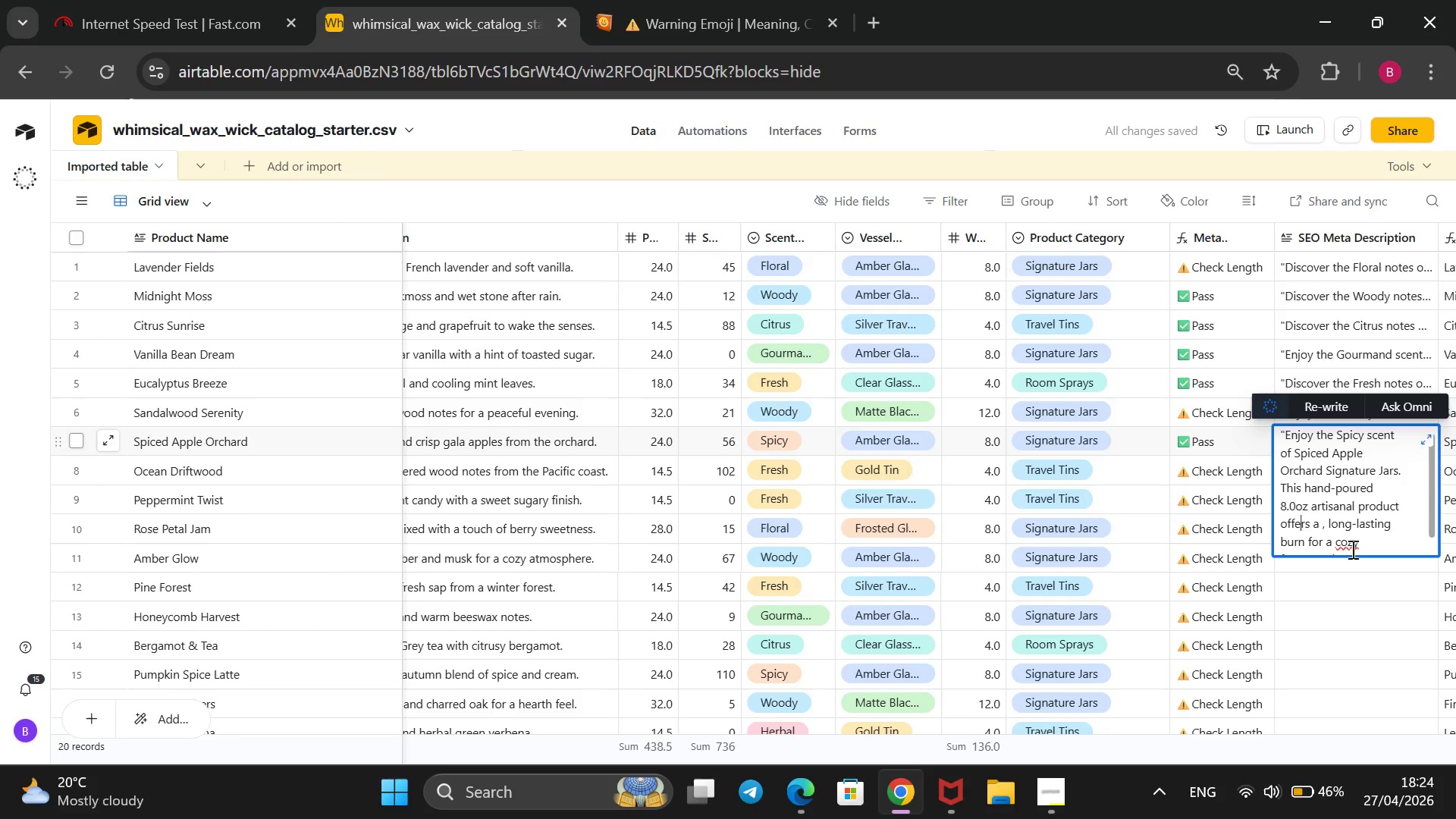 
key(ArrowRight)
 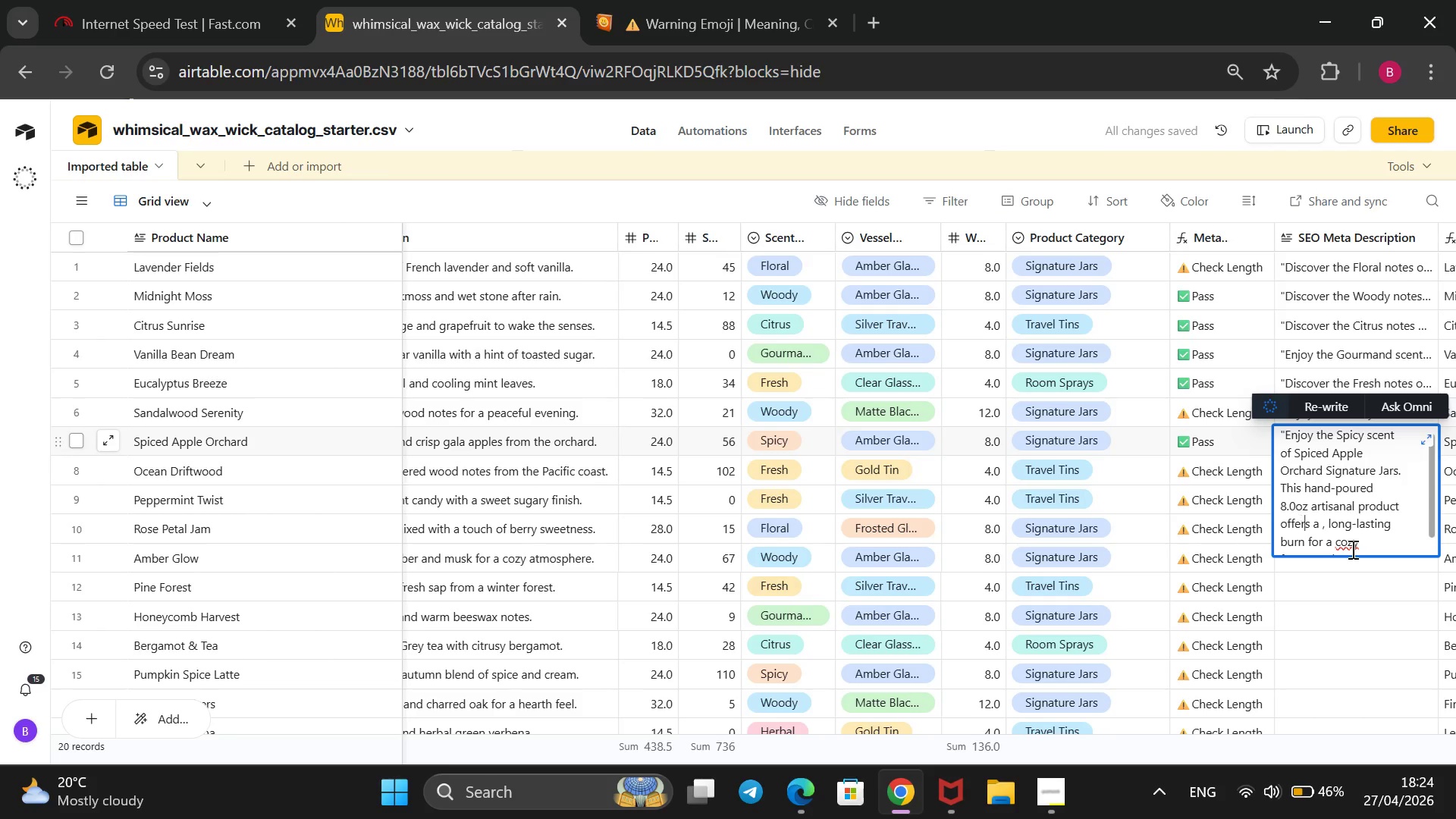 
key(ArrowRight)
 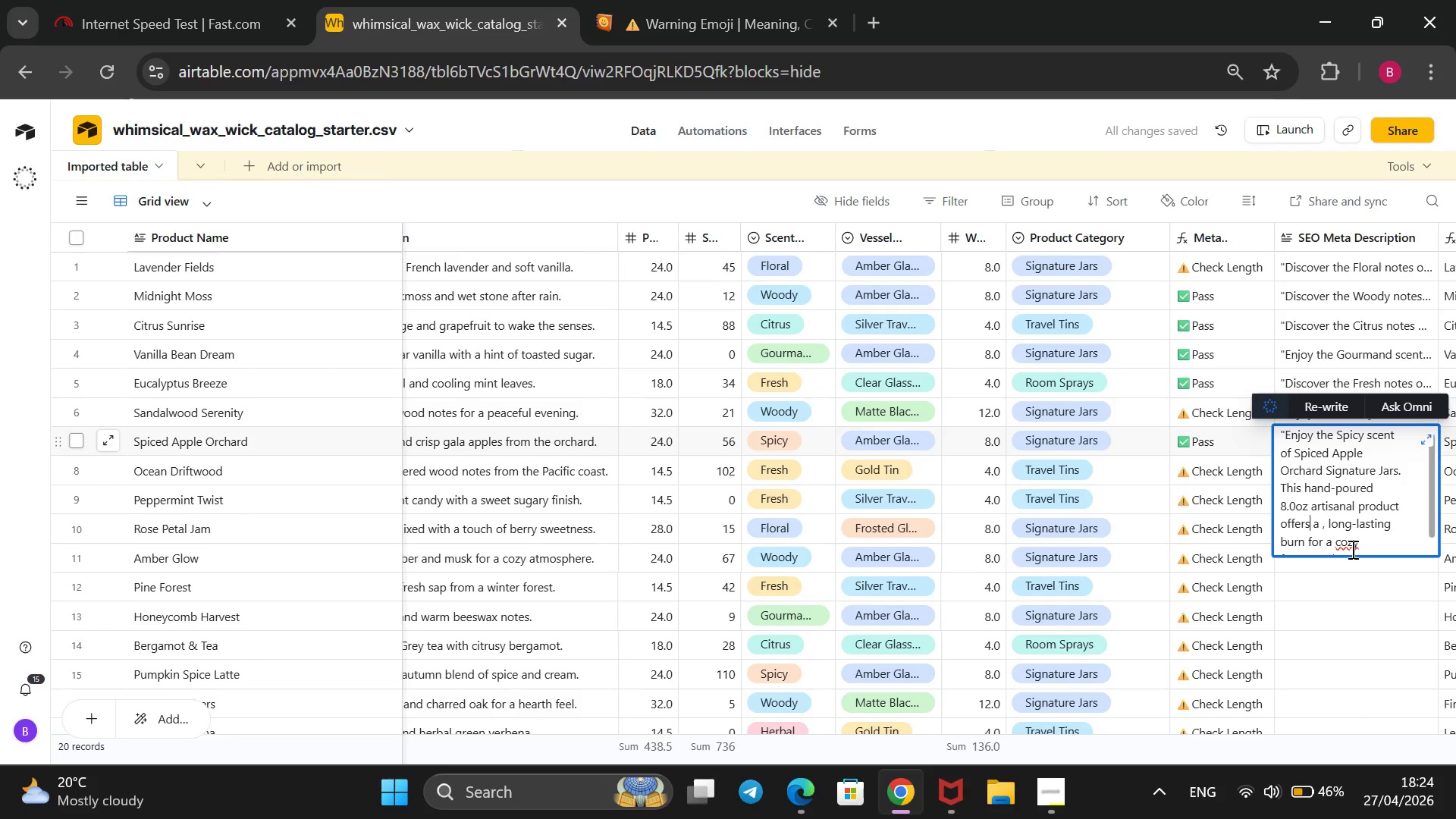 
key(ArrowRight)
 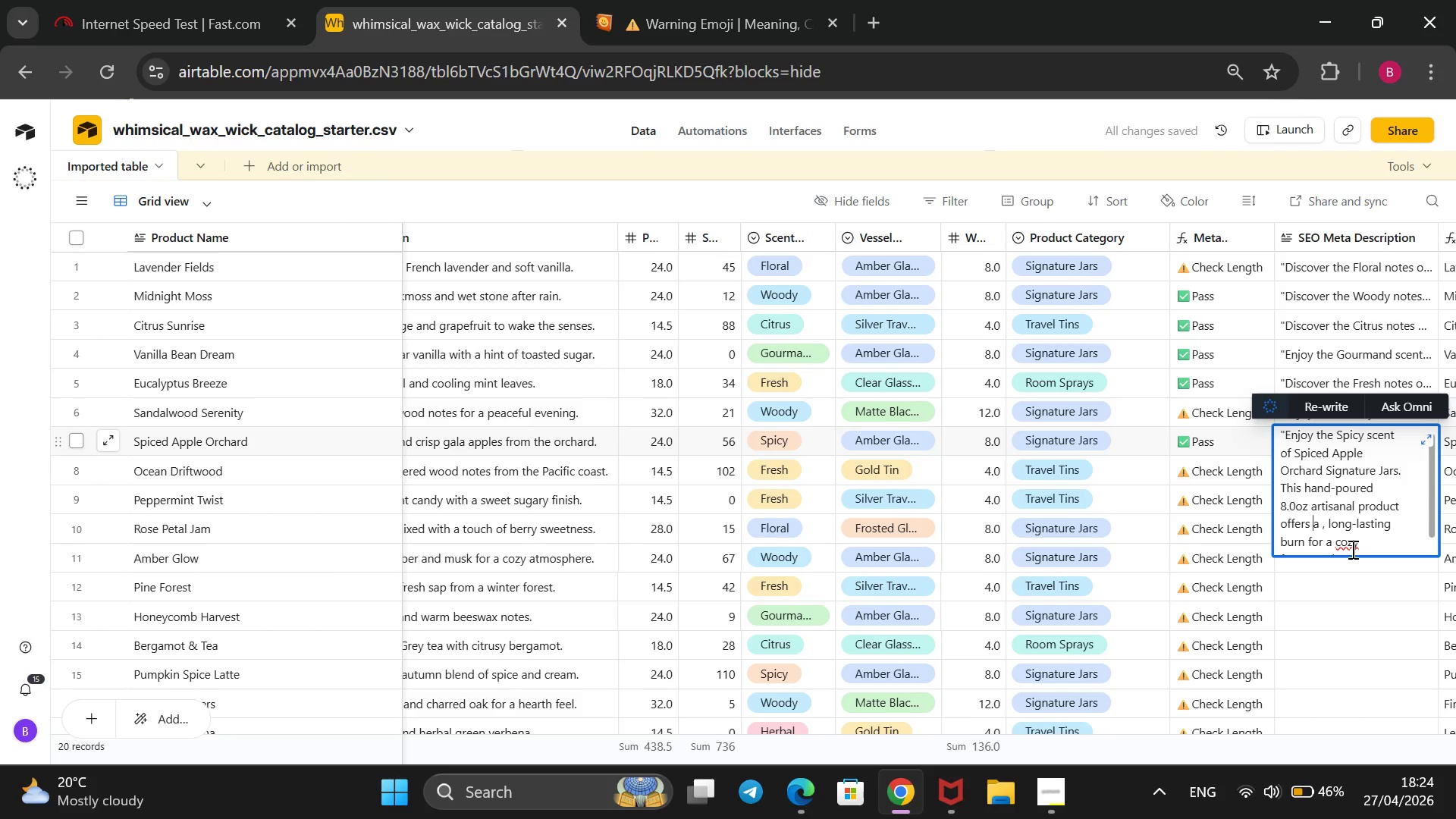 
key(ArrowRight)
 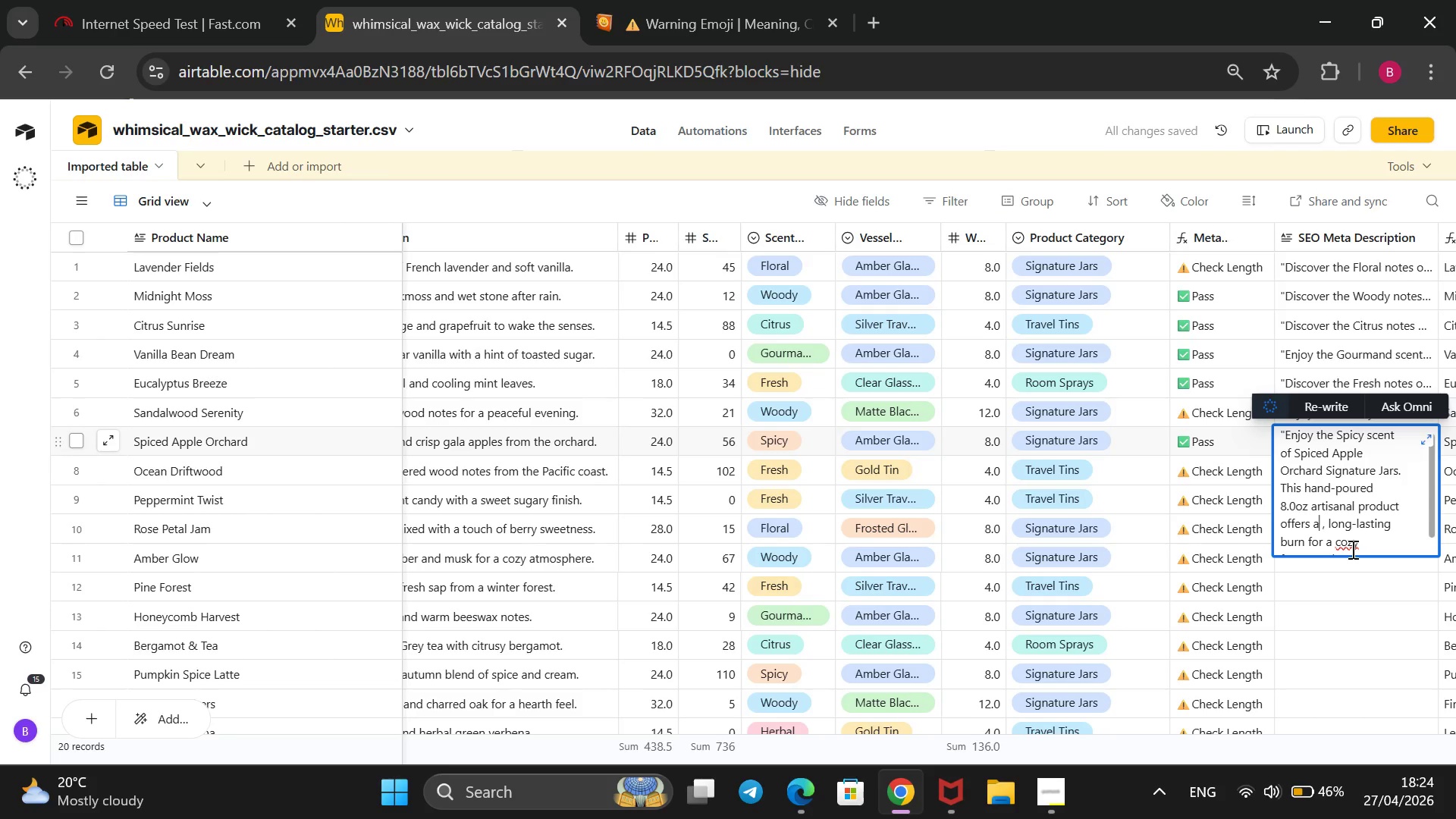 
key(ArrowRight)
 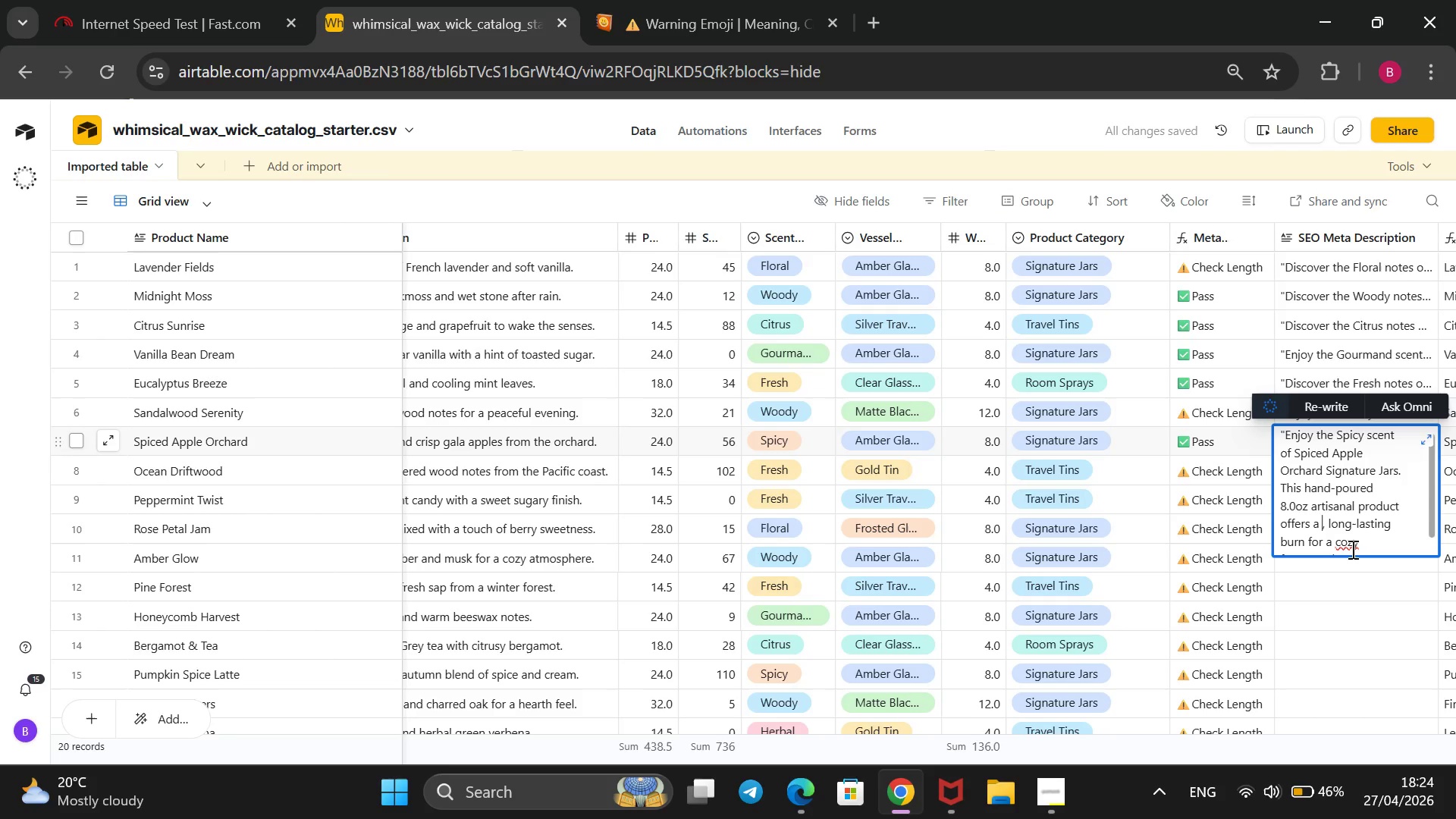 
key(ArrowRight)
 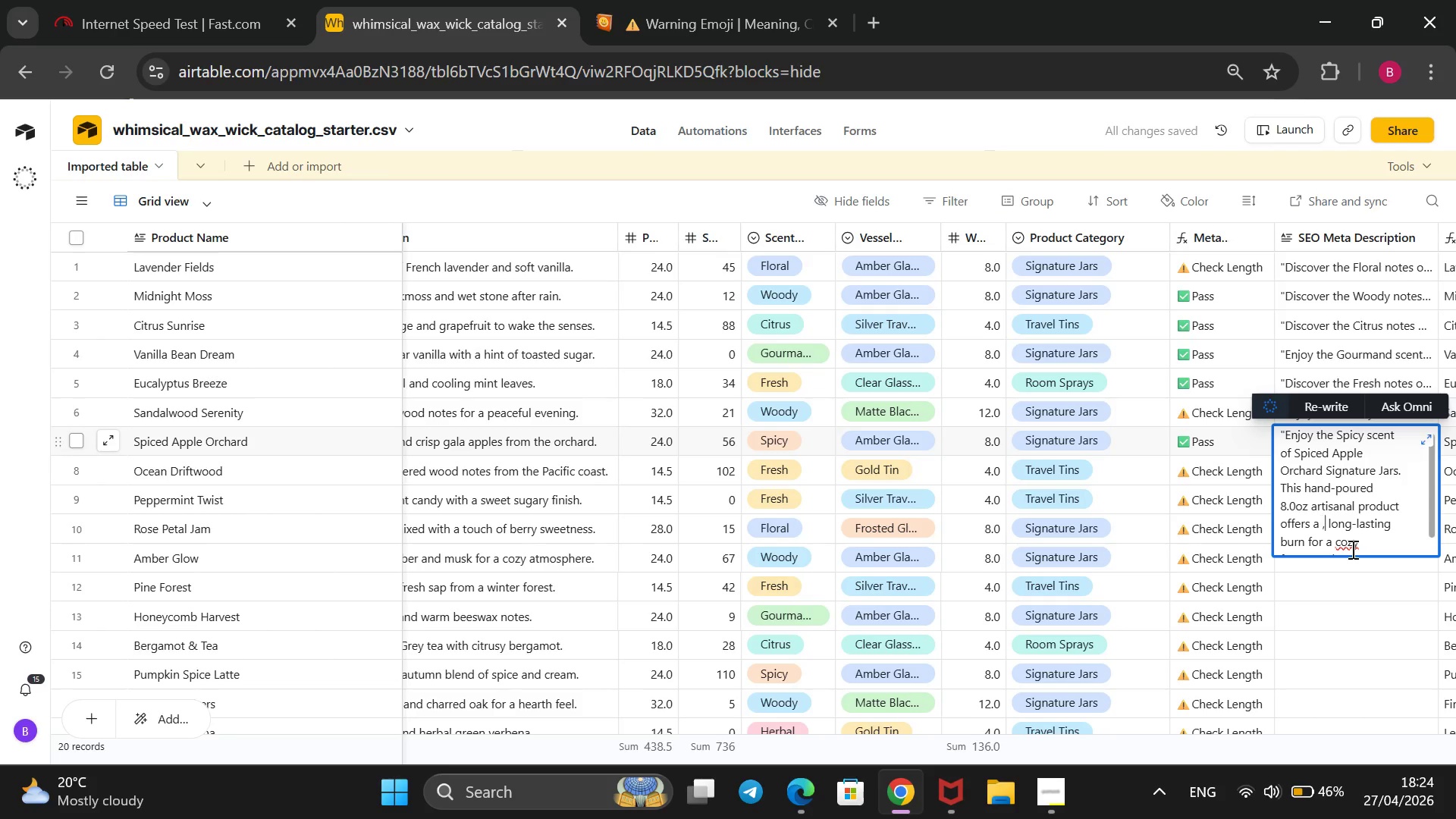 
key(ArrowRight)
 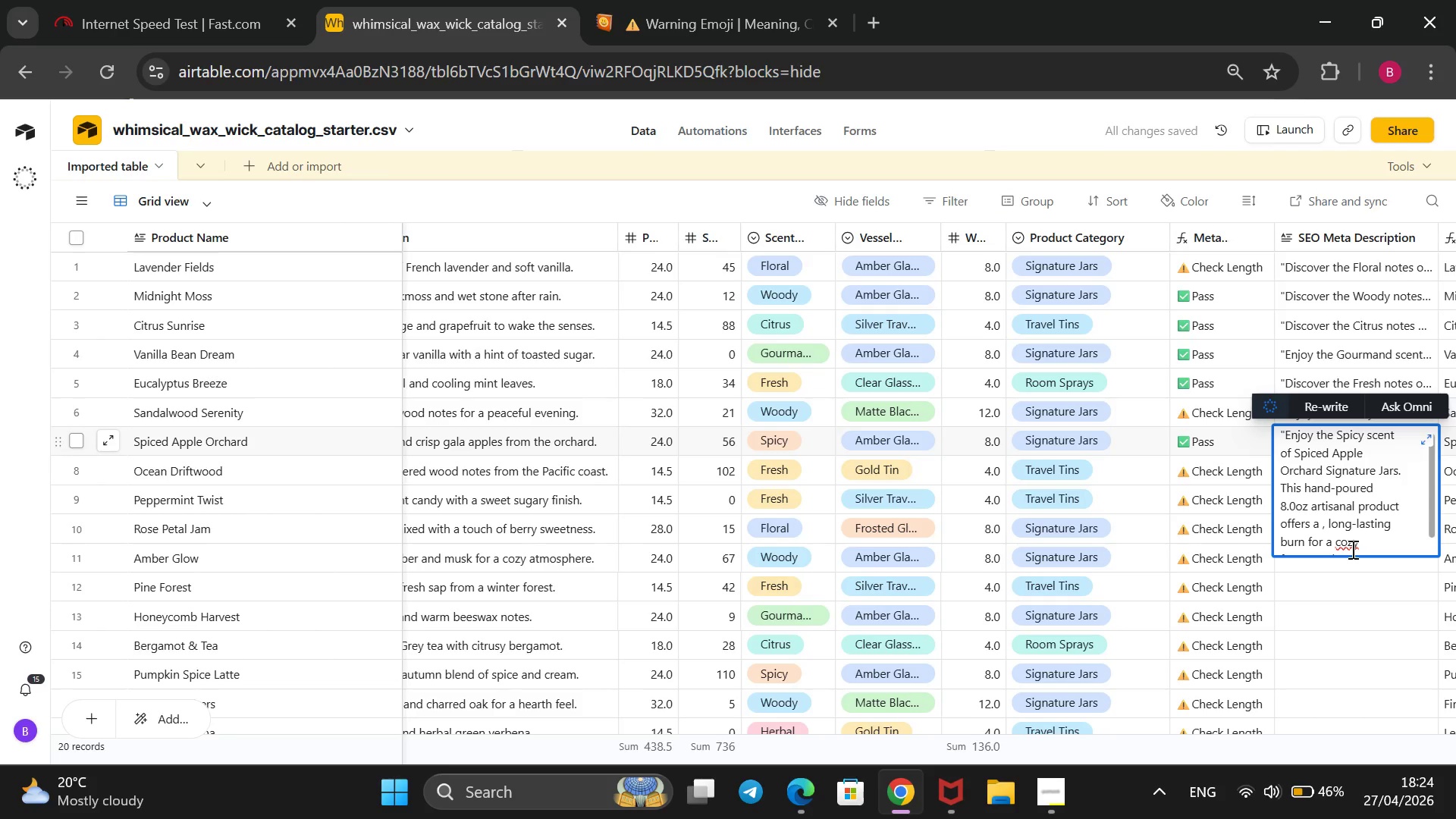 
key(Backspace)
 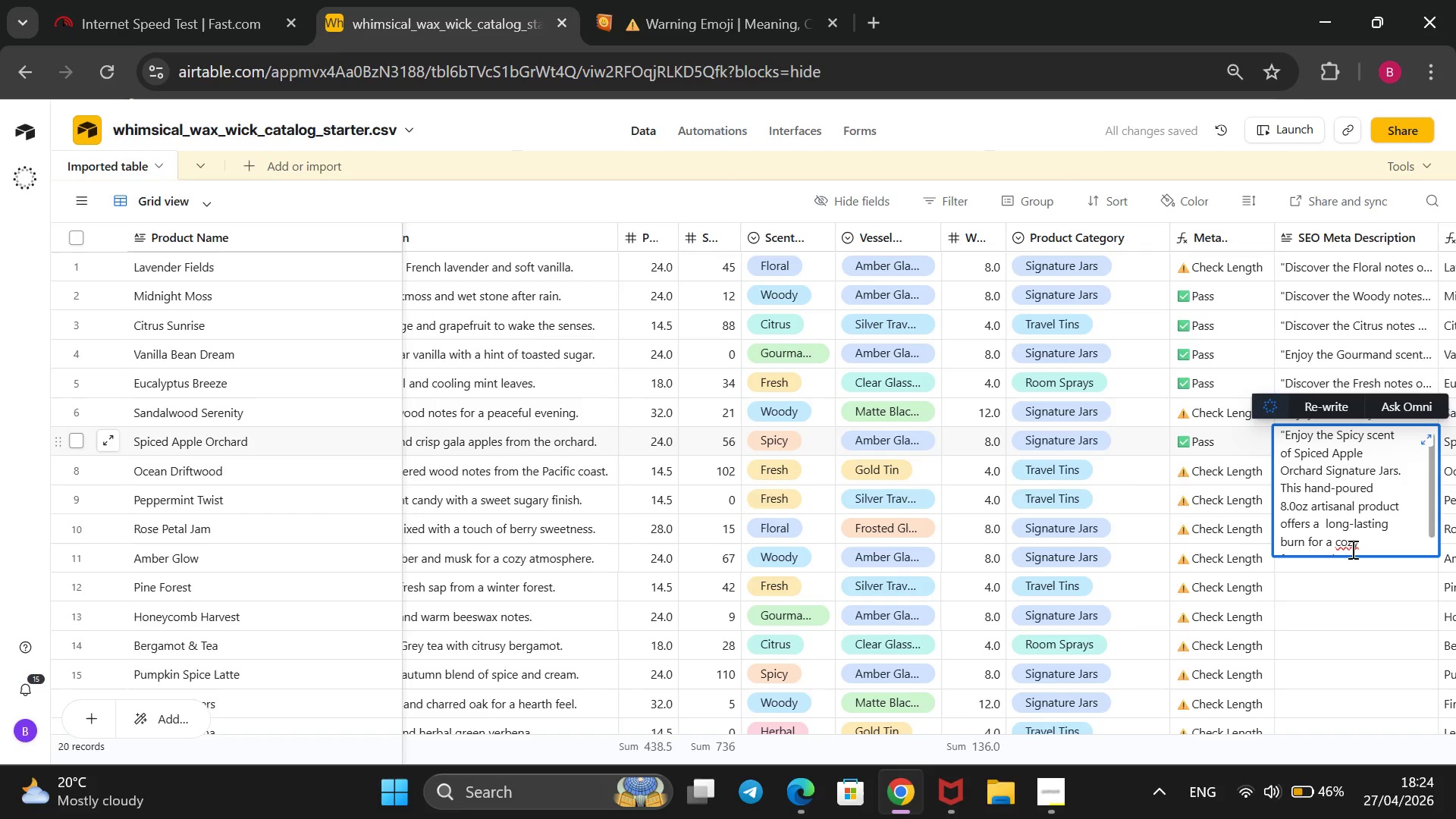 
key(ArrowRight)
 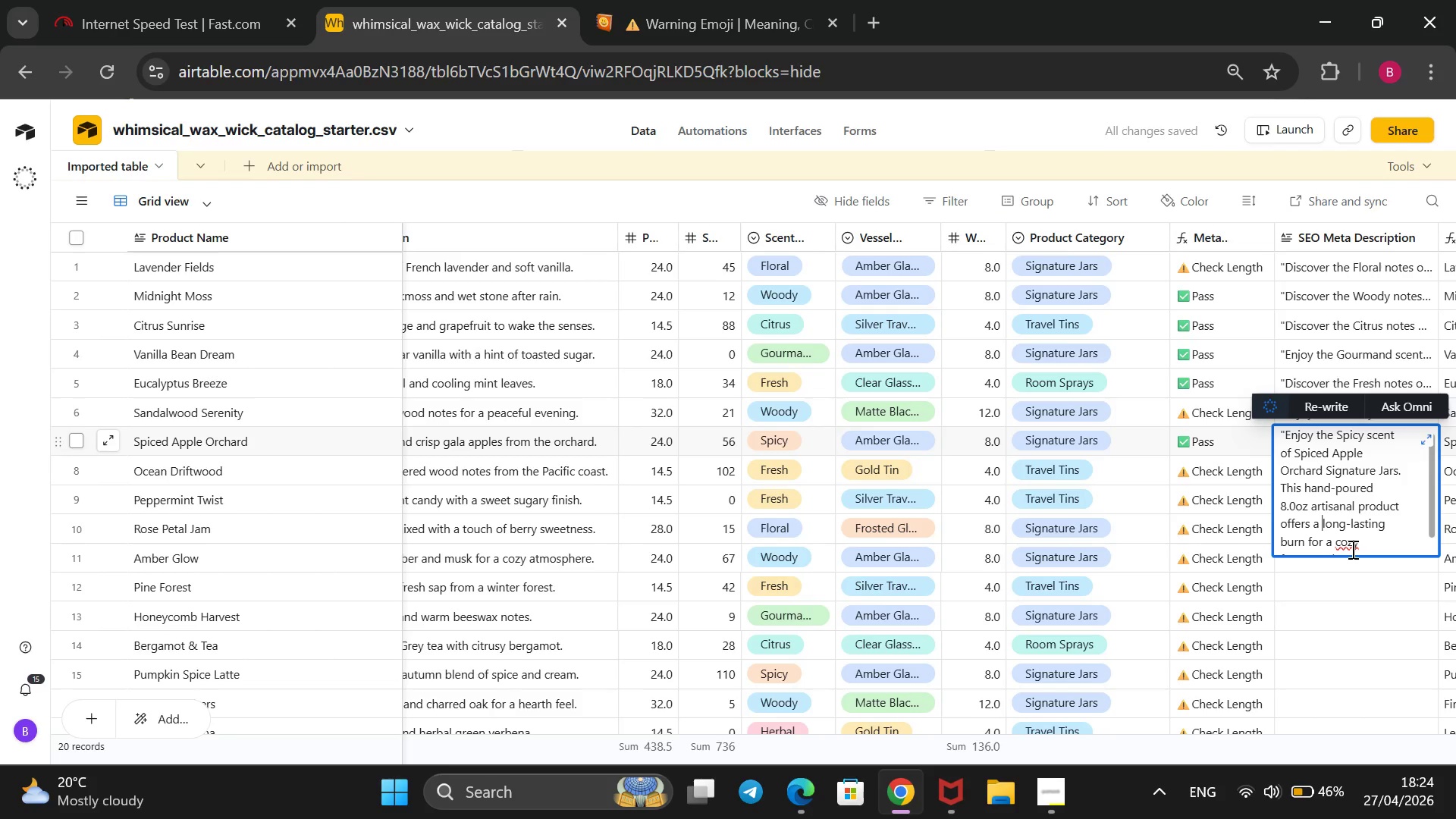 
key(Backspace)
 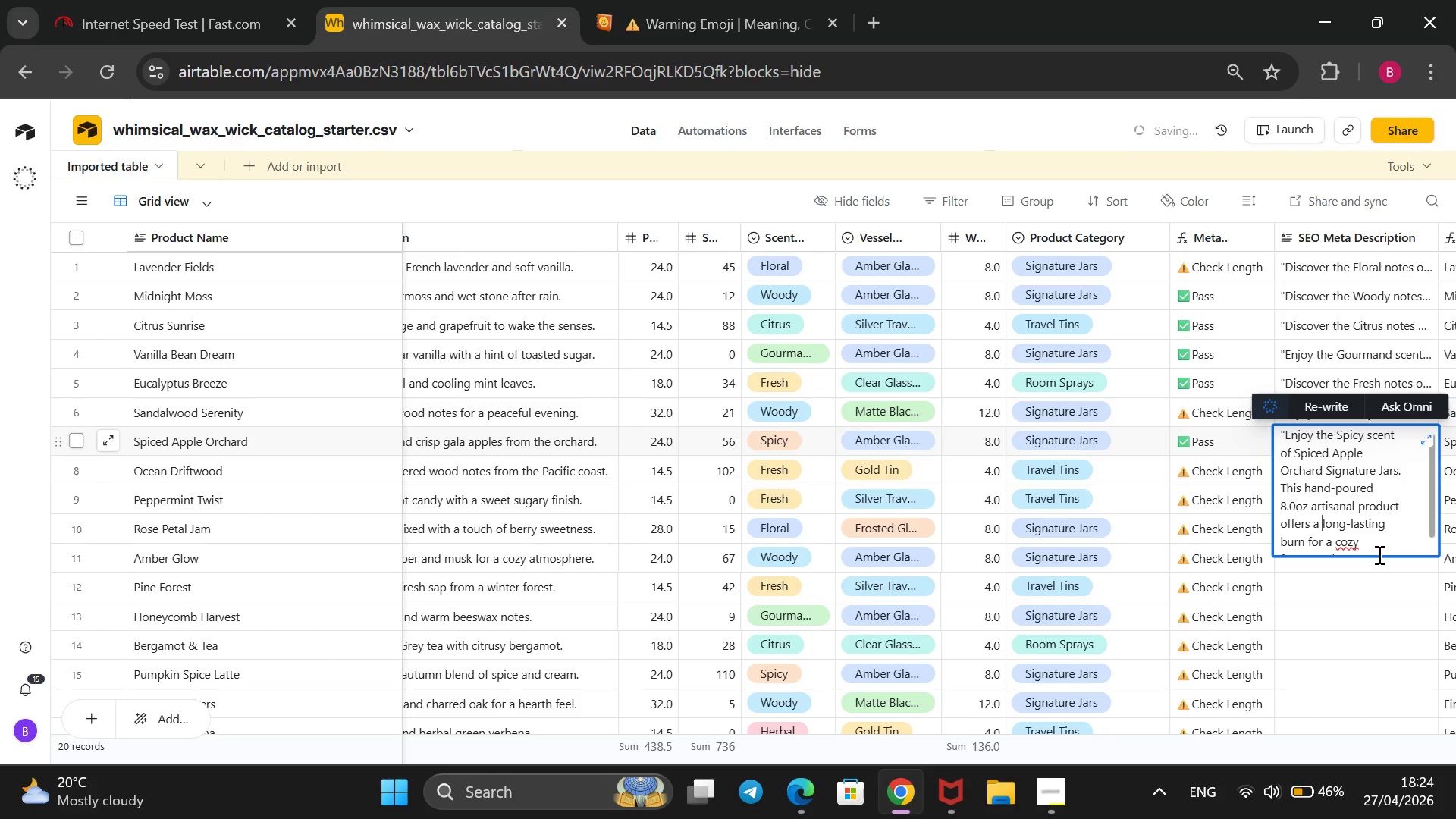 
scroll: coordinate [1378, 552], scroll_direction: down, amount: 3.0
 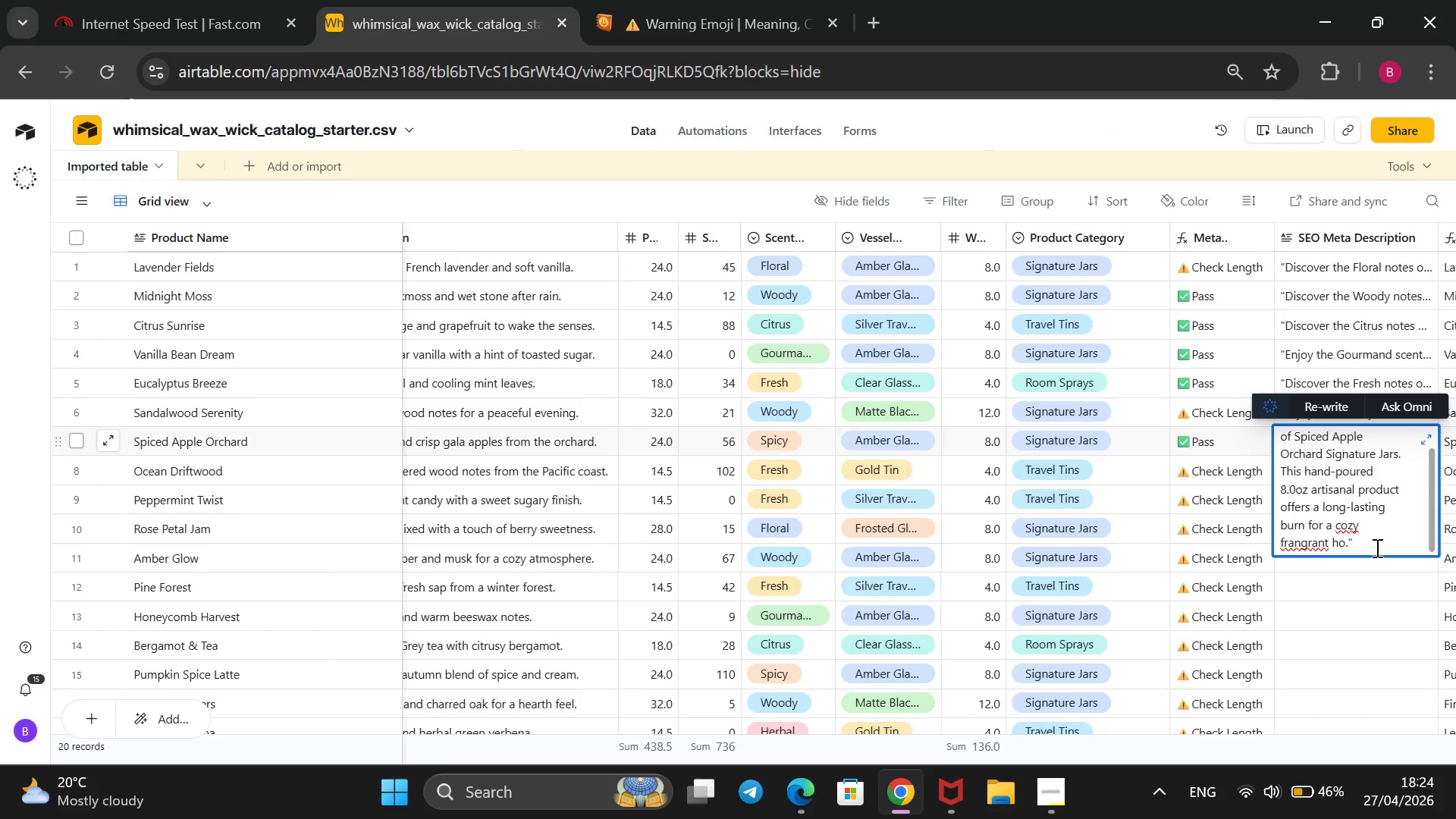 
wait(6.24)
 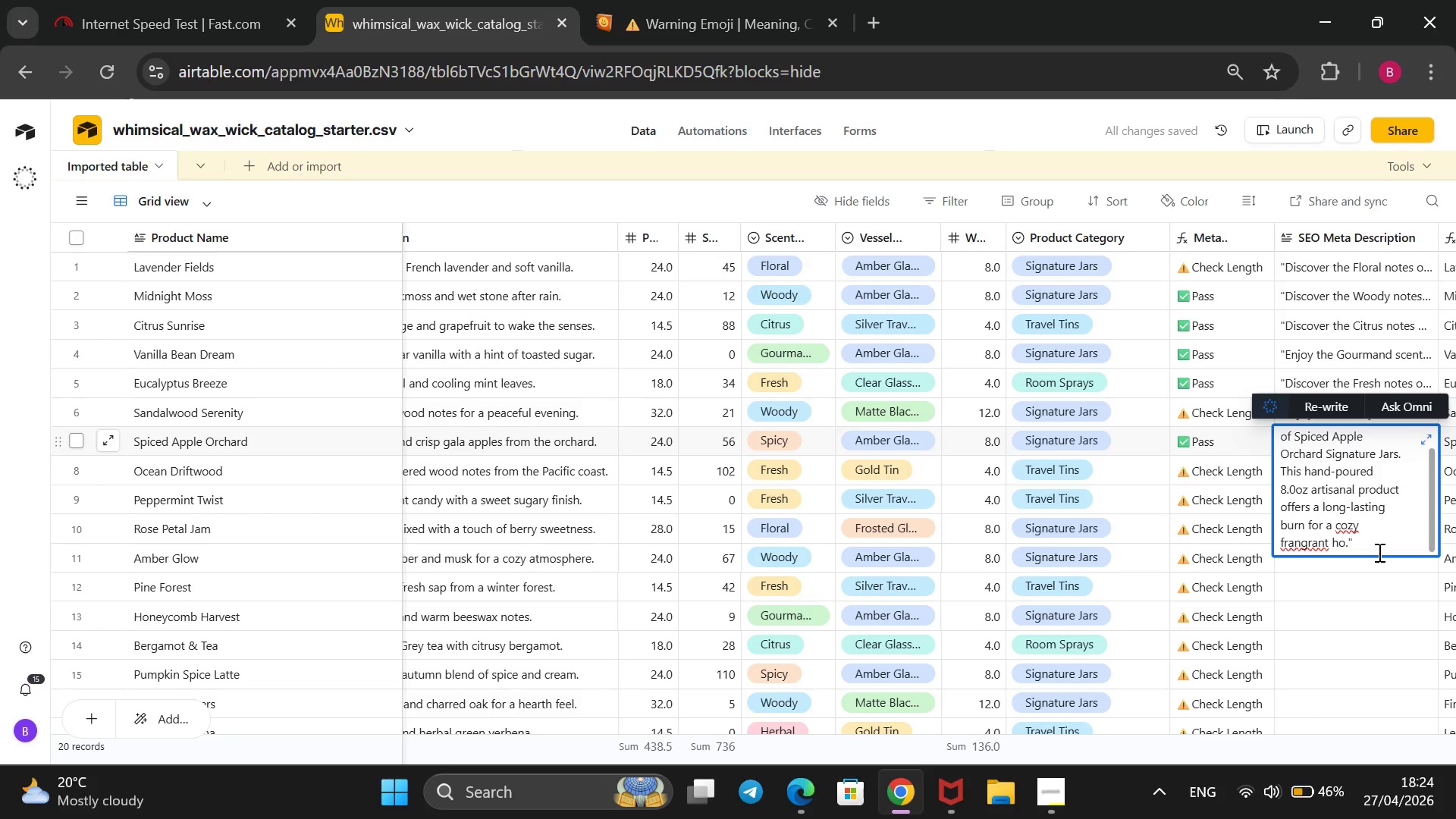 
left_click([1297, 547])
 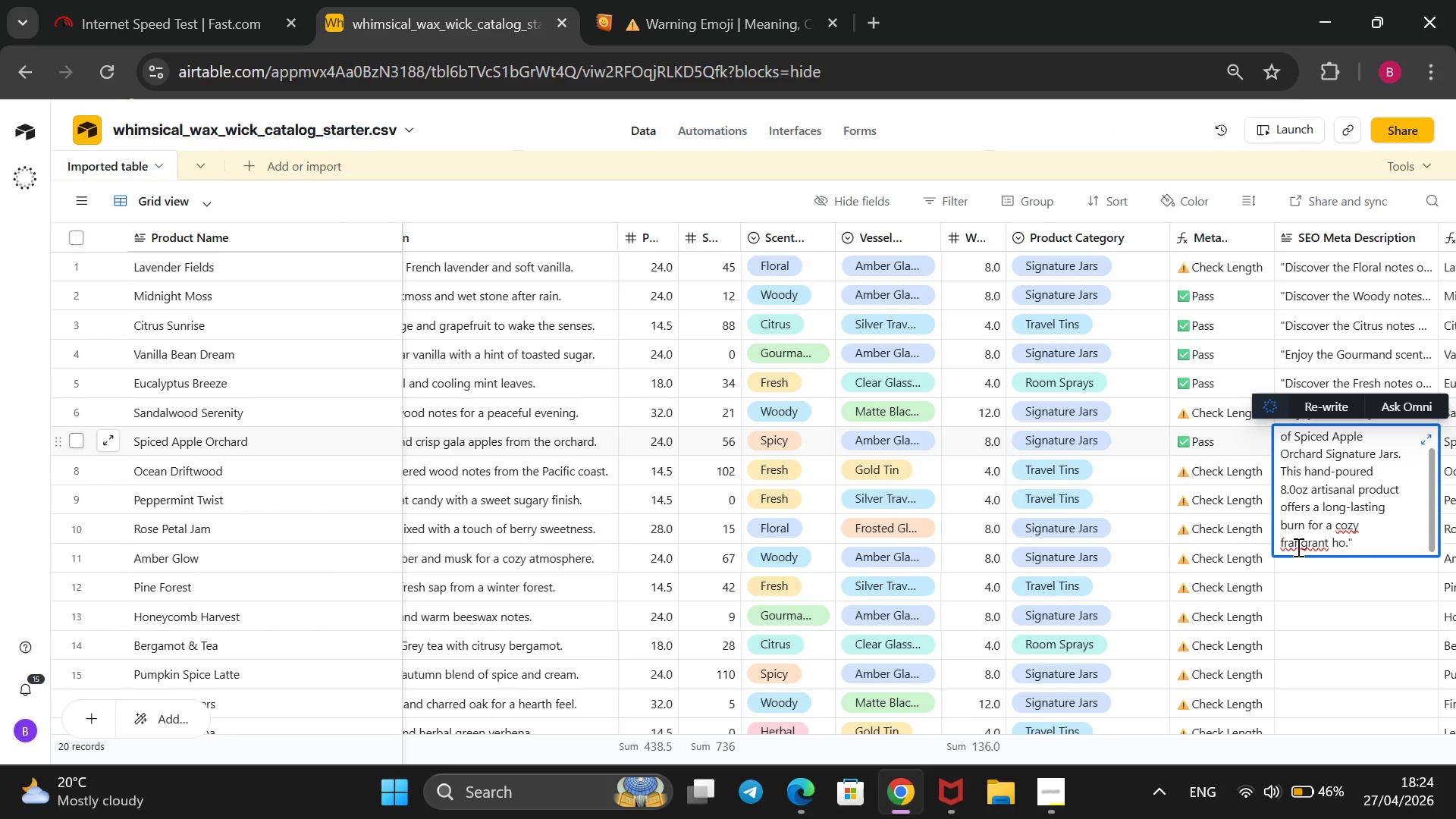 
key(ArrowRight)
 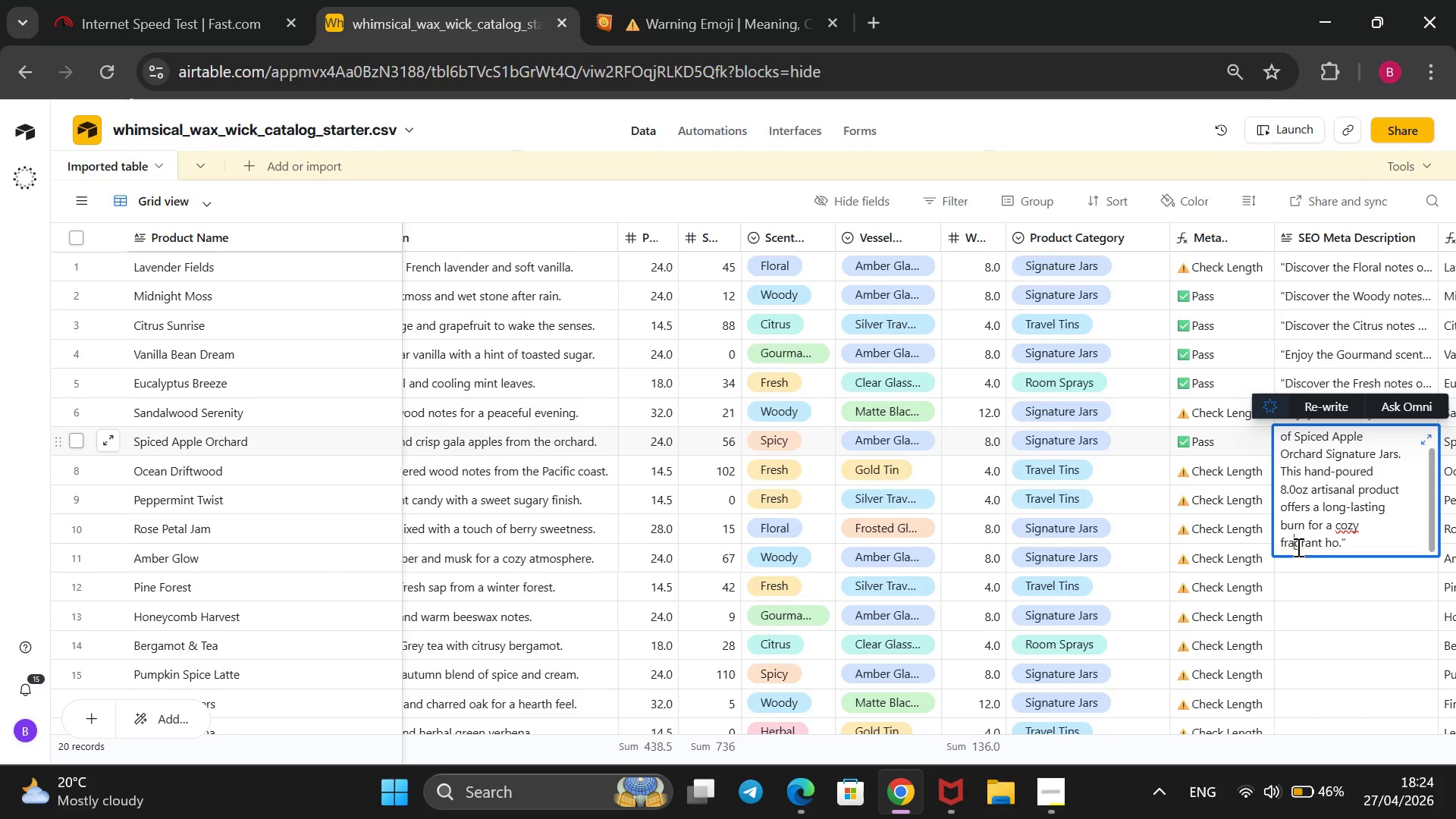 
key(Backspace)
 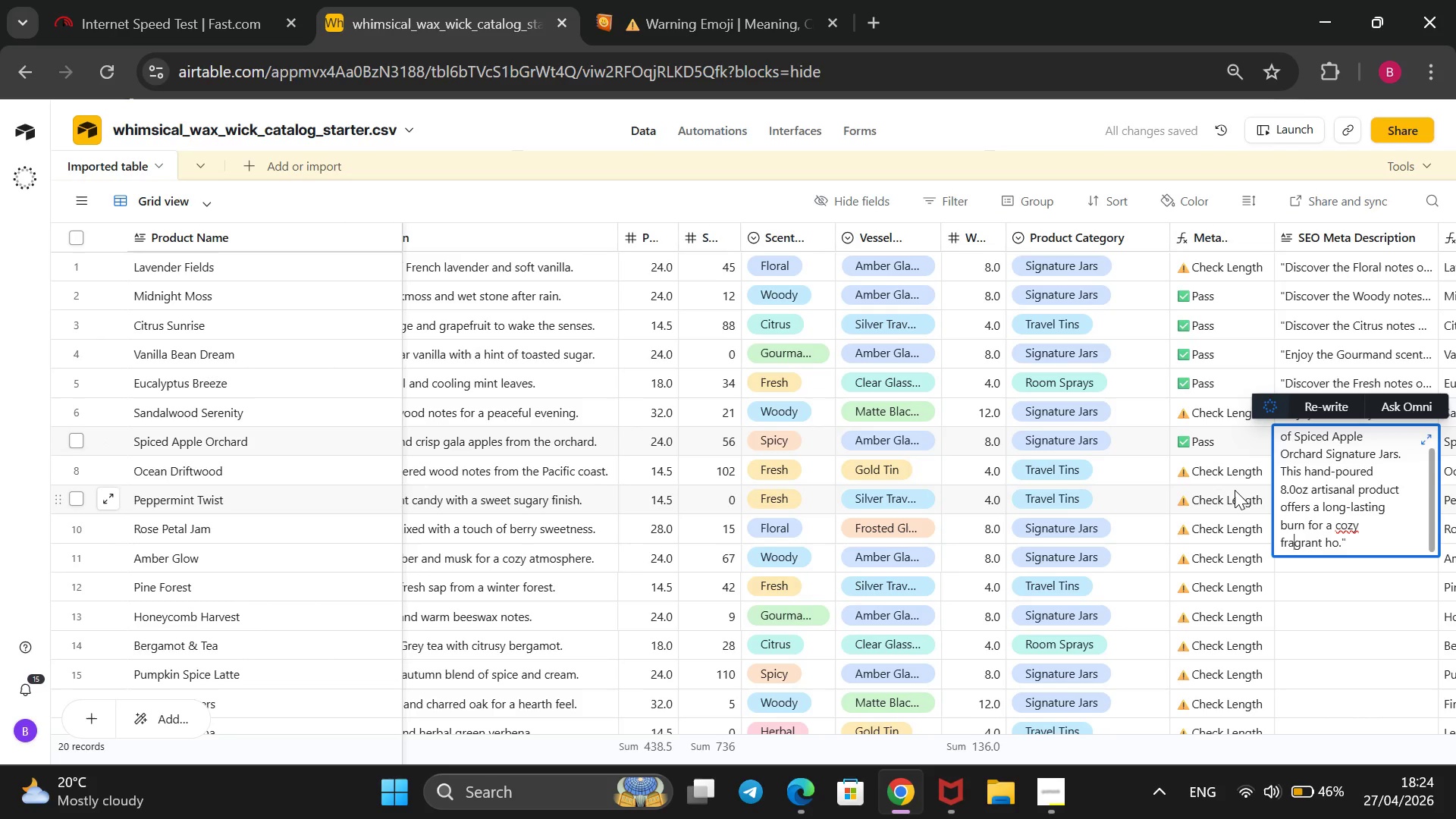 
left_click([1238, 482])
 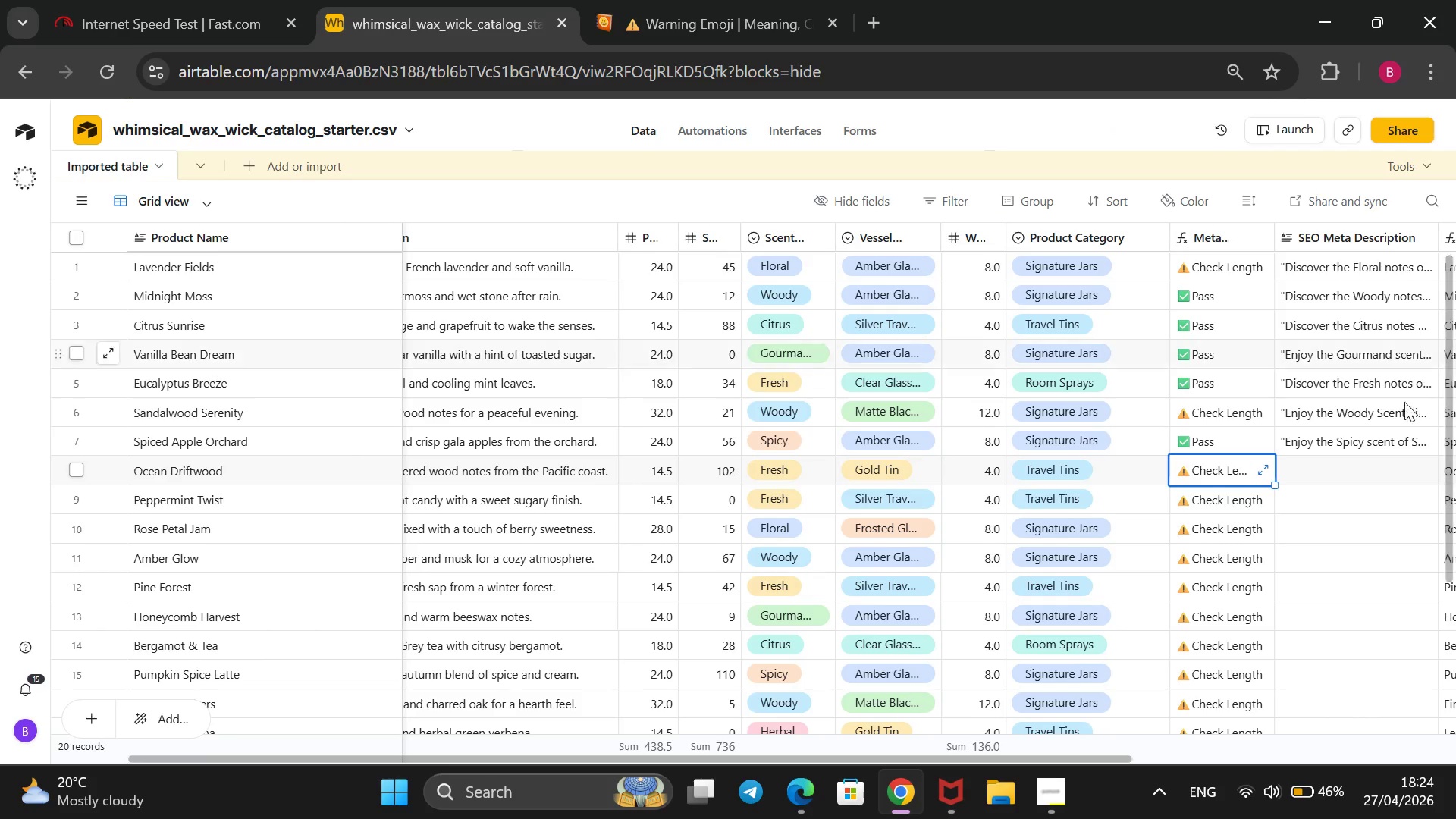 
wait(5.11)
 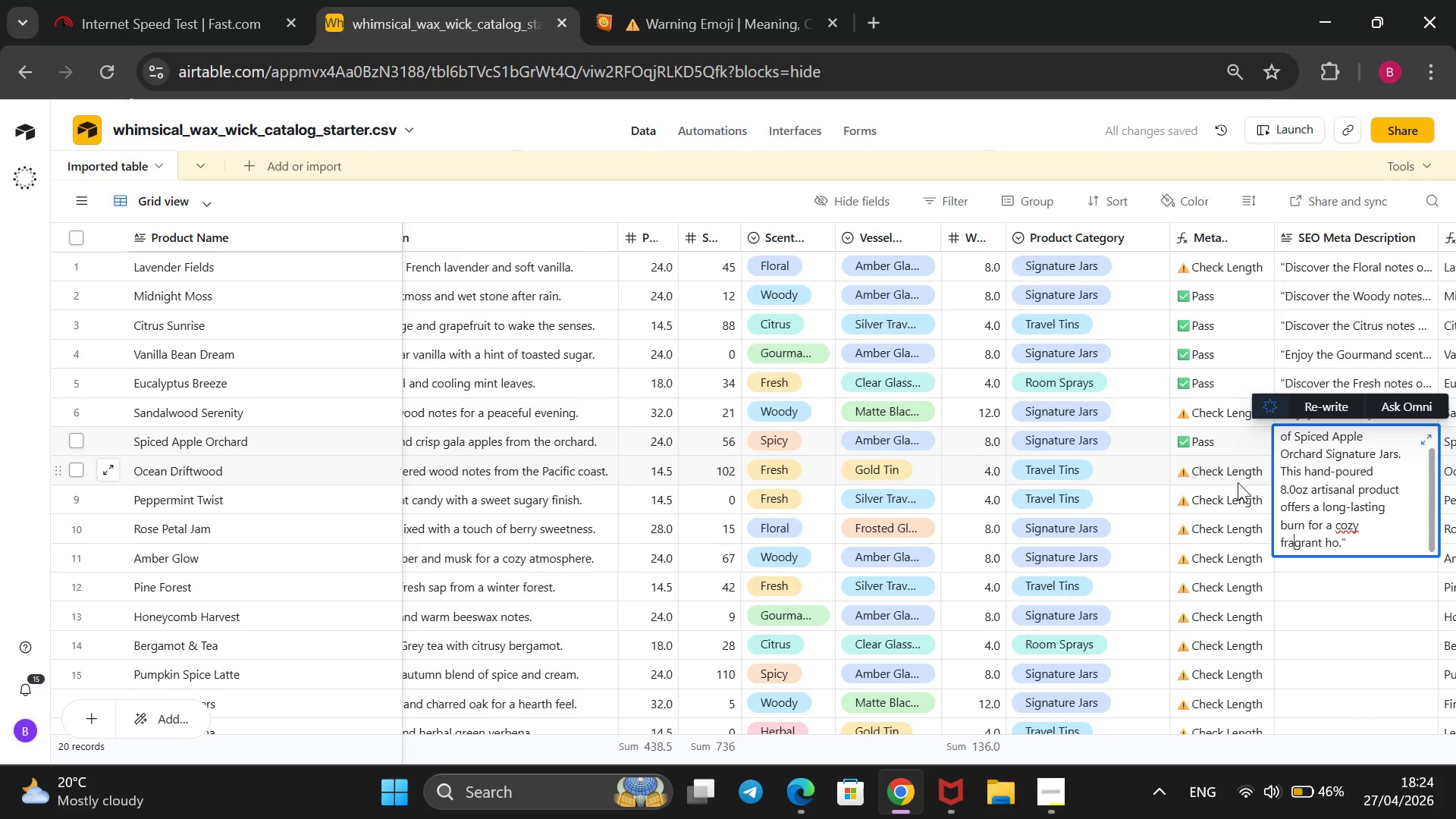 
double_click([1345, 475])
 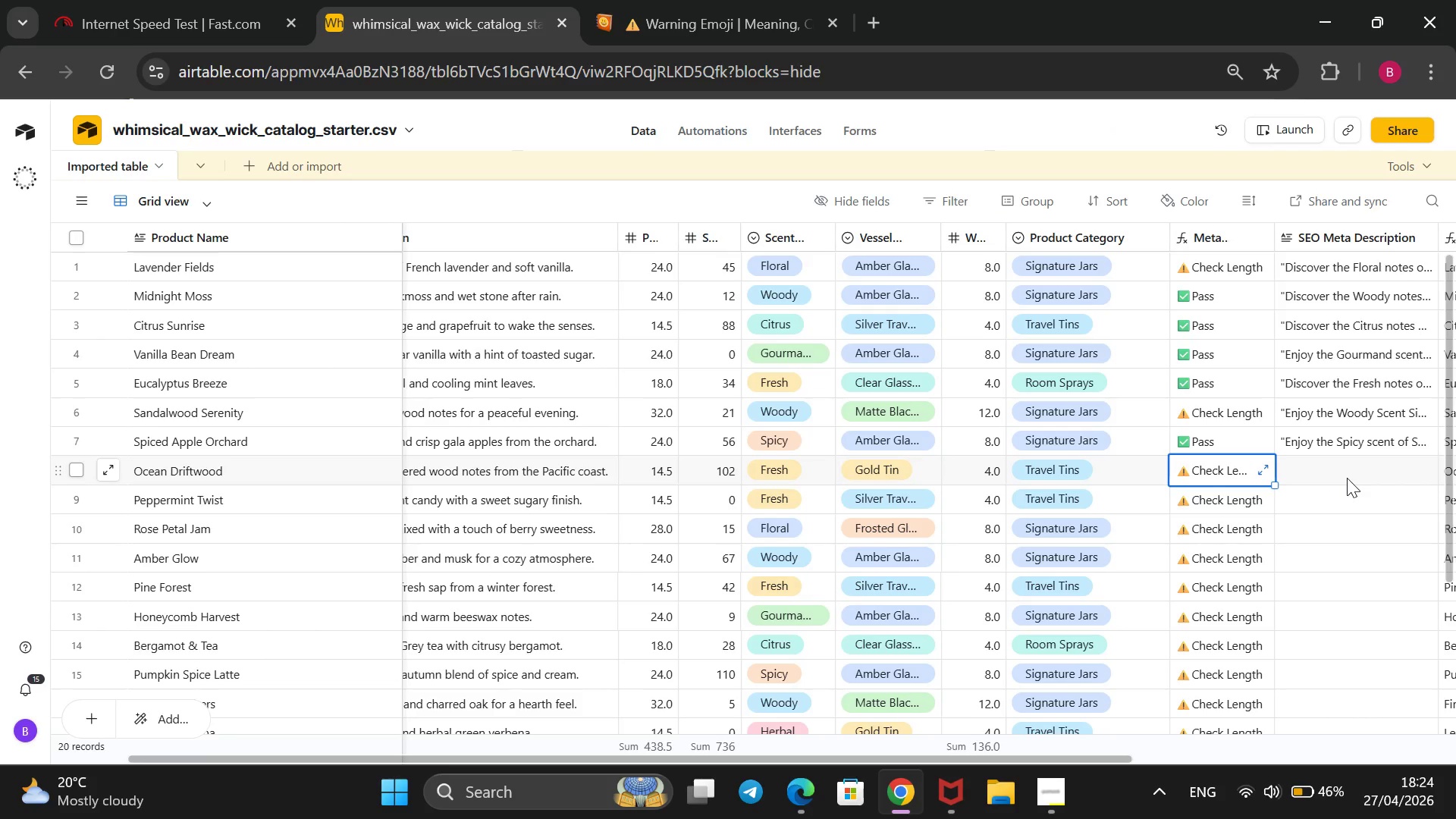 
type(Discover the Fresh notes of out)
key(Backspace)
type(r Peppermint Twisr Travel)
 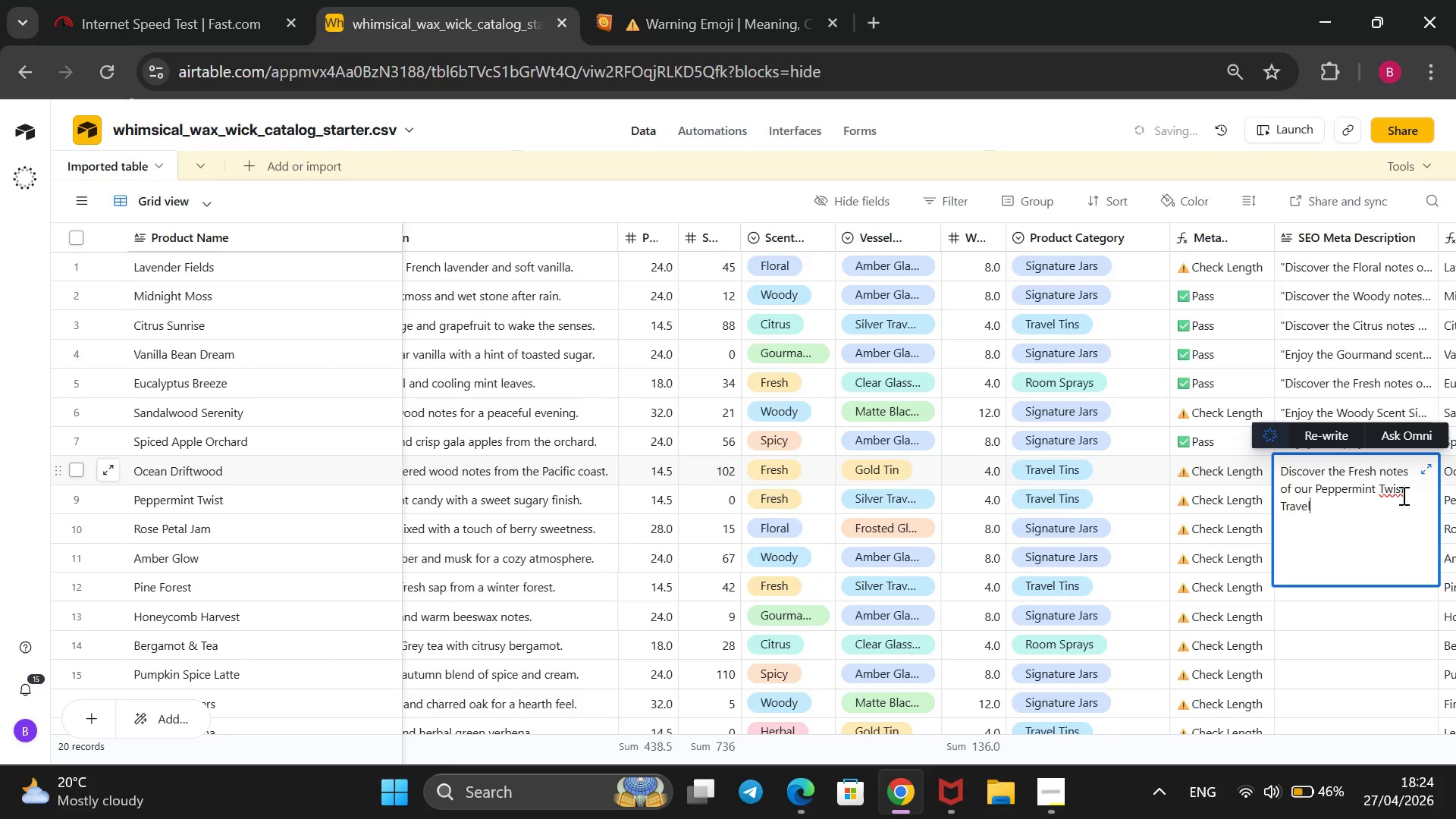 
left_click([1402, 494])
 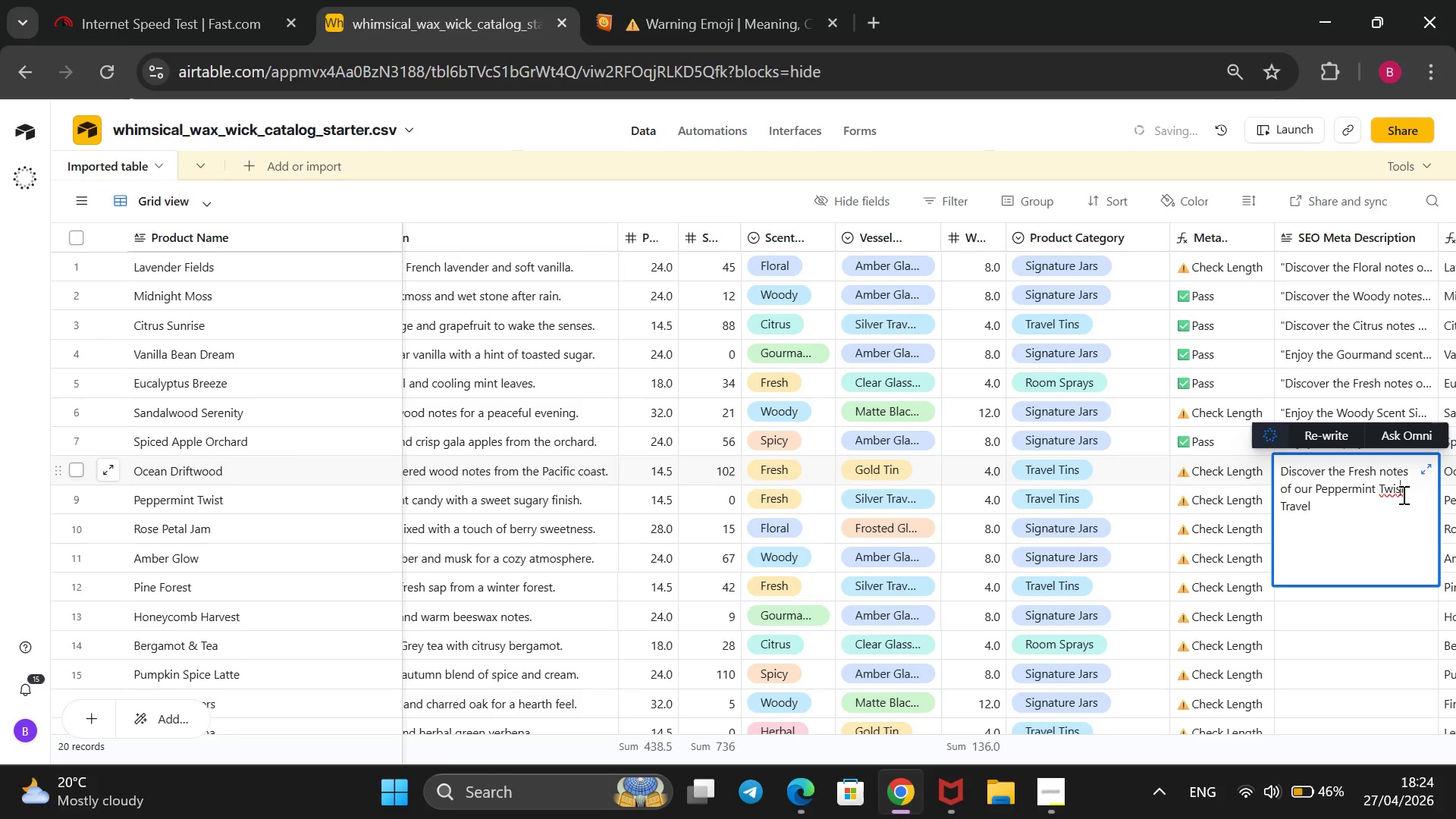 
key(ArrowRight)
 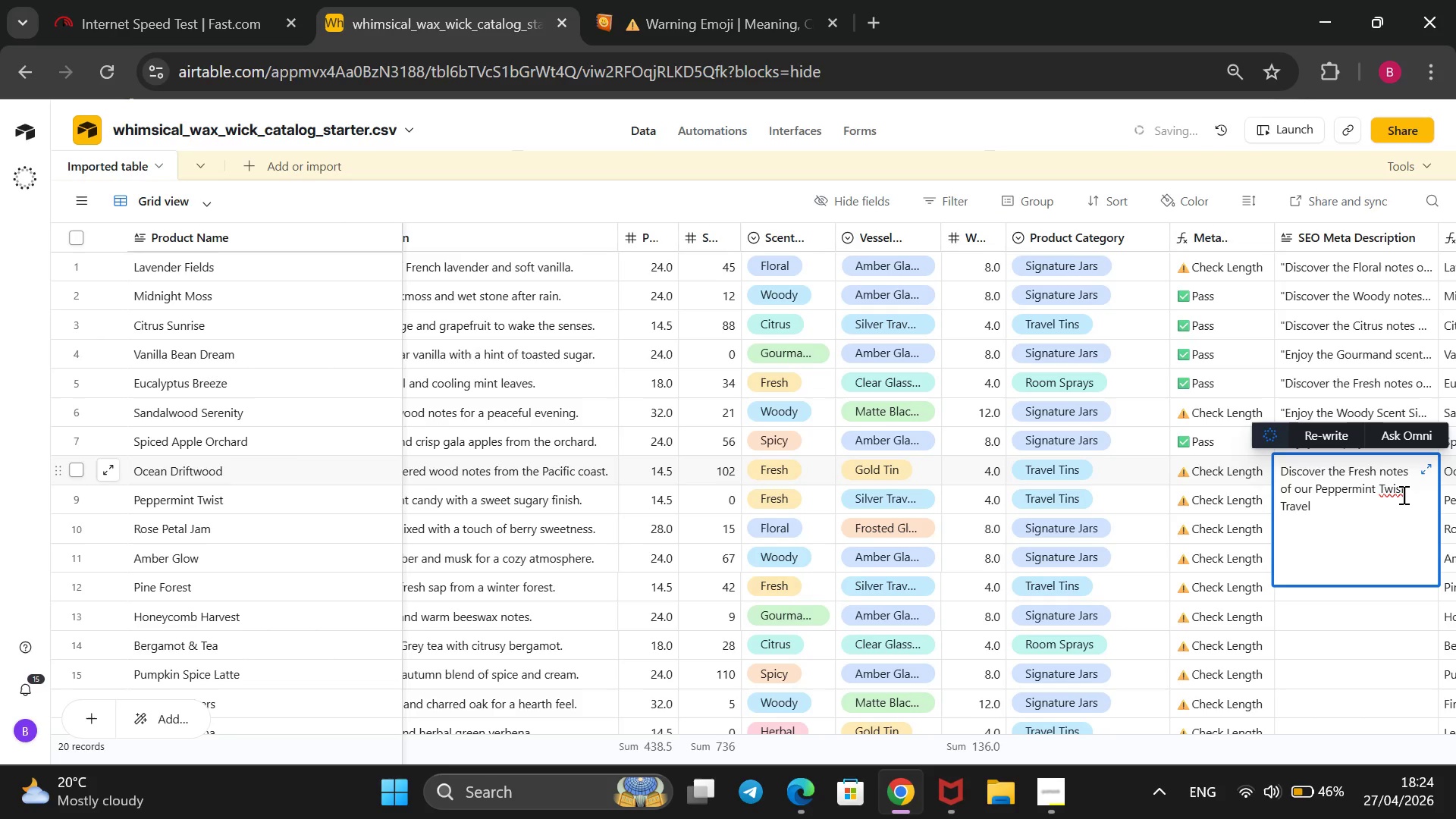 
key(Backspace)
 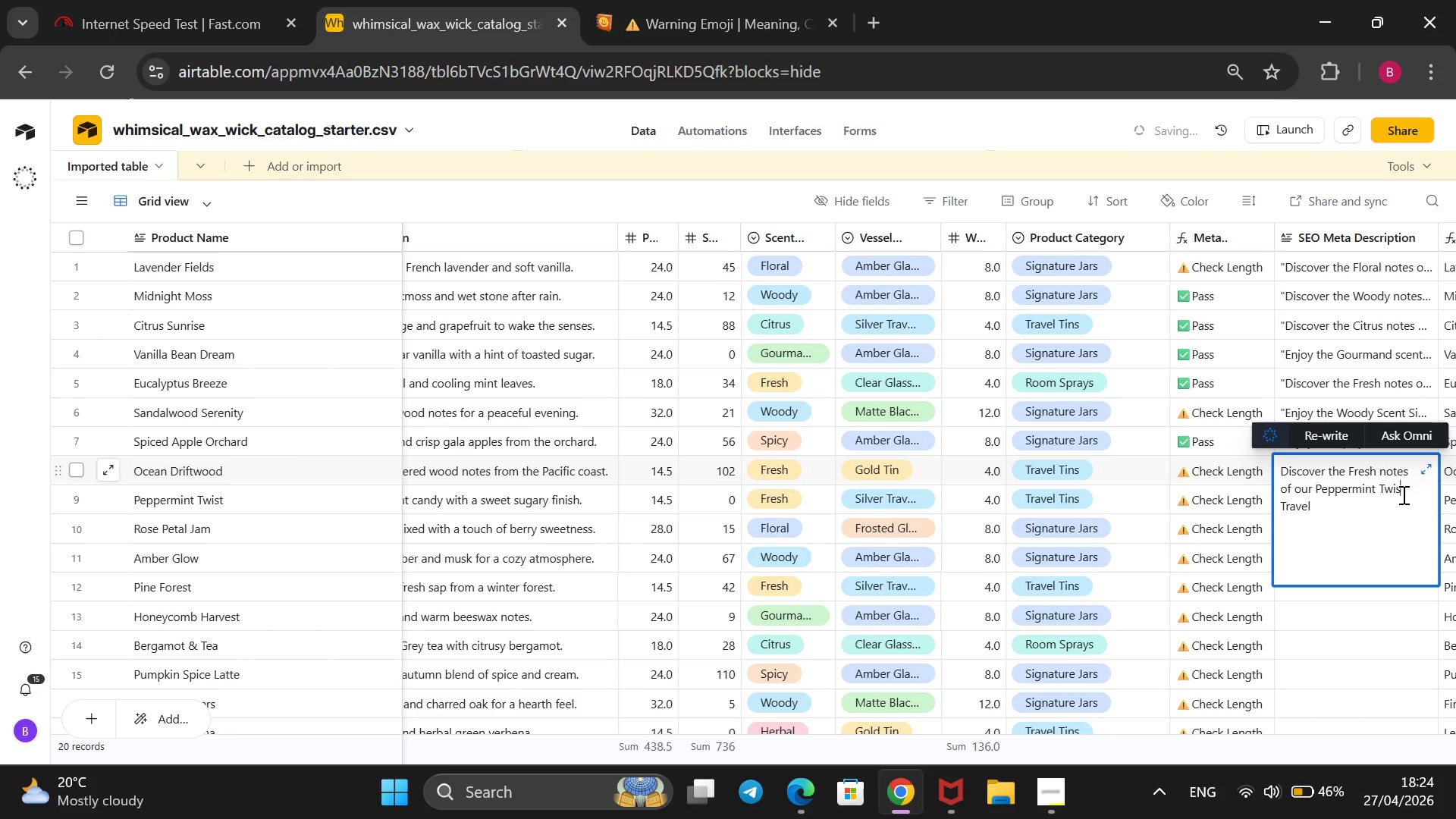 
key(T)
 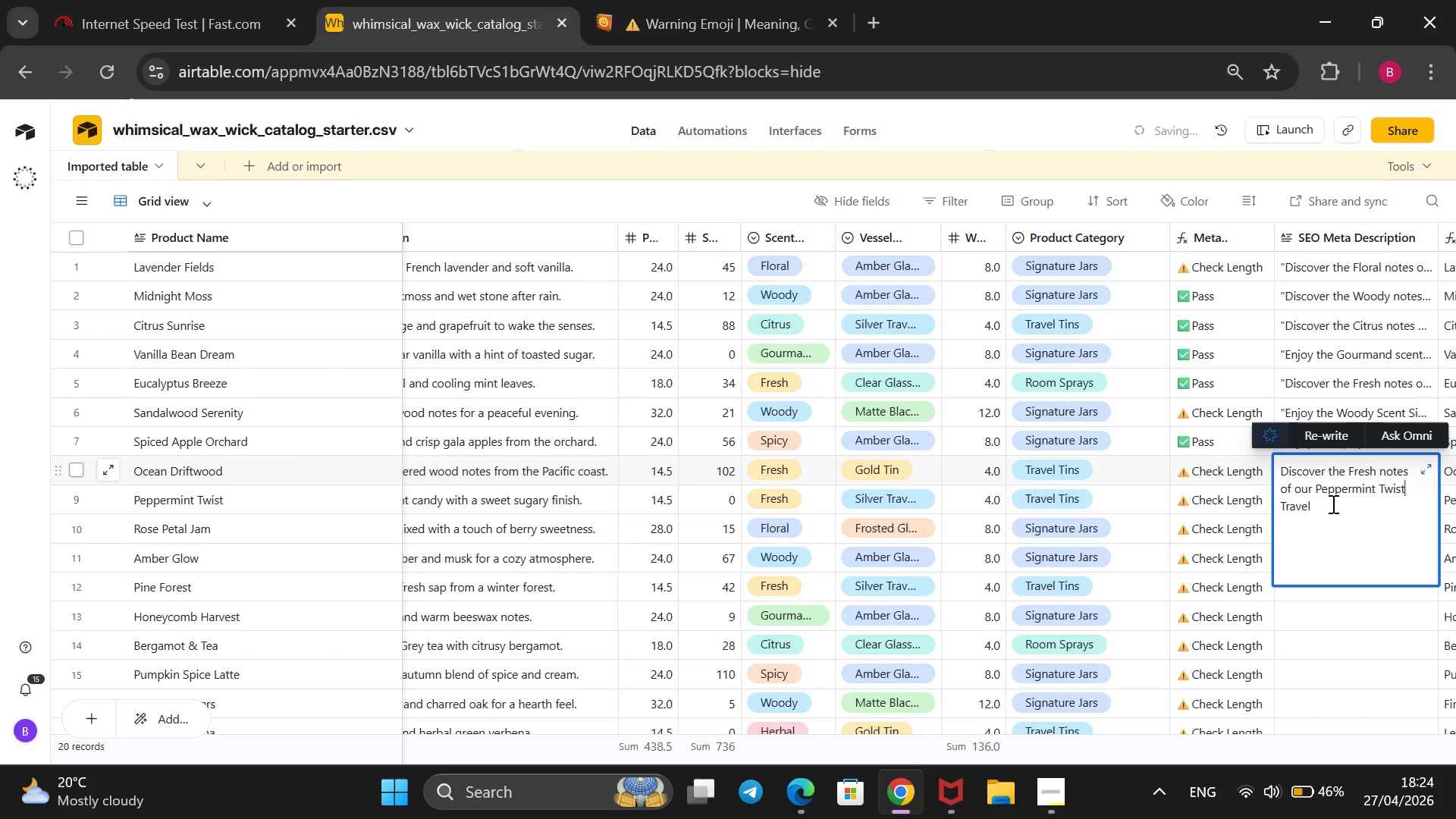 
left_click([1329, 504])
 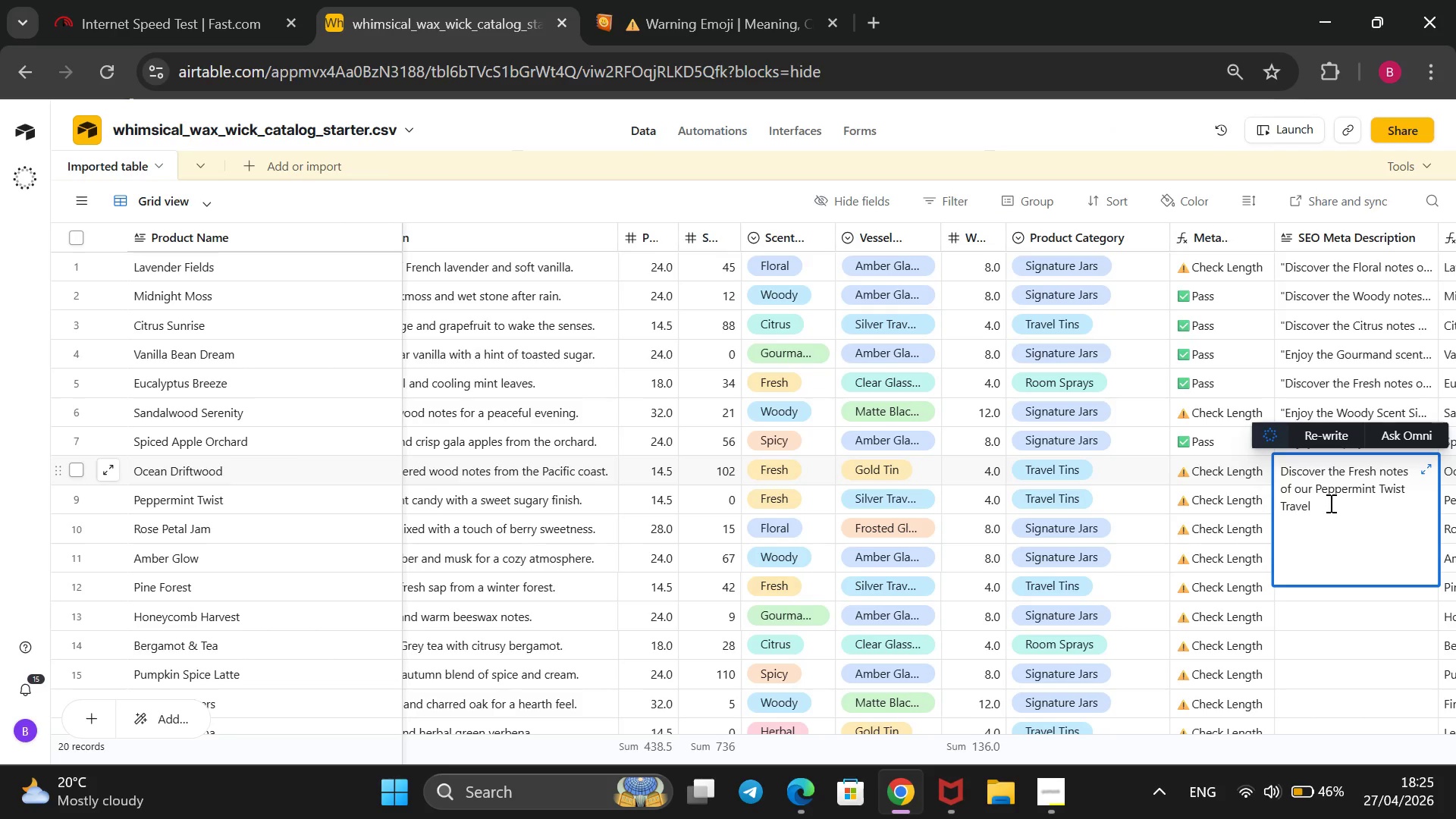 
wait(17.66)
 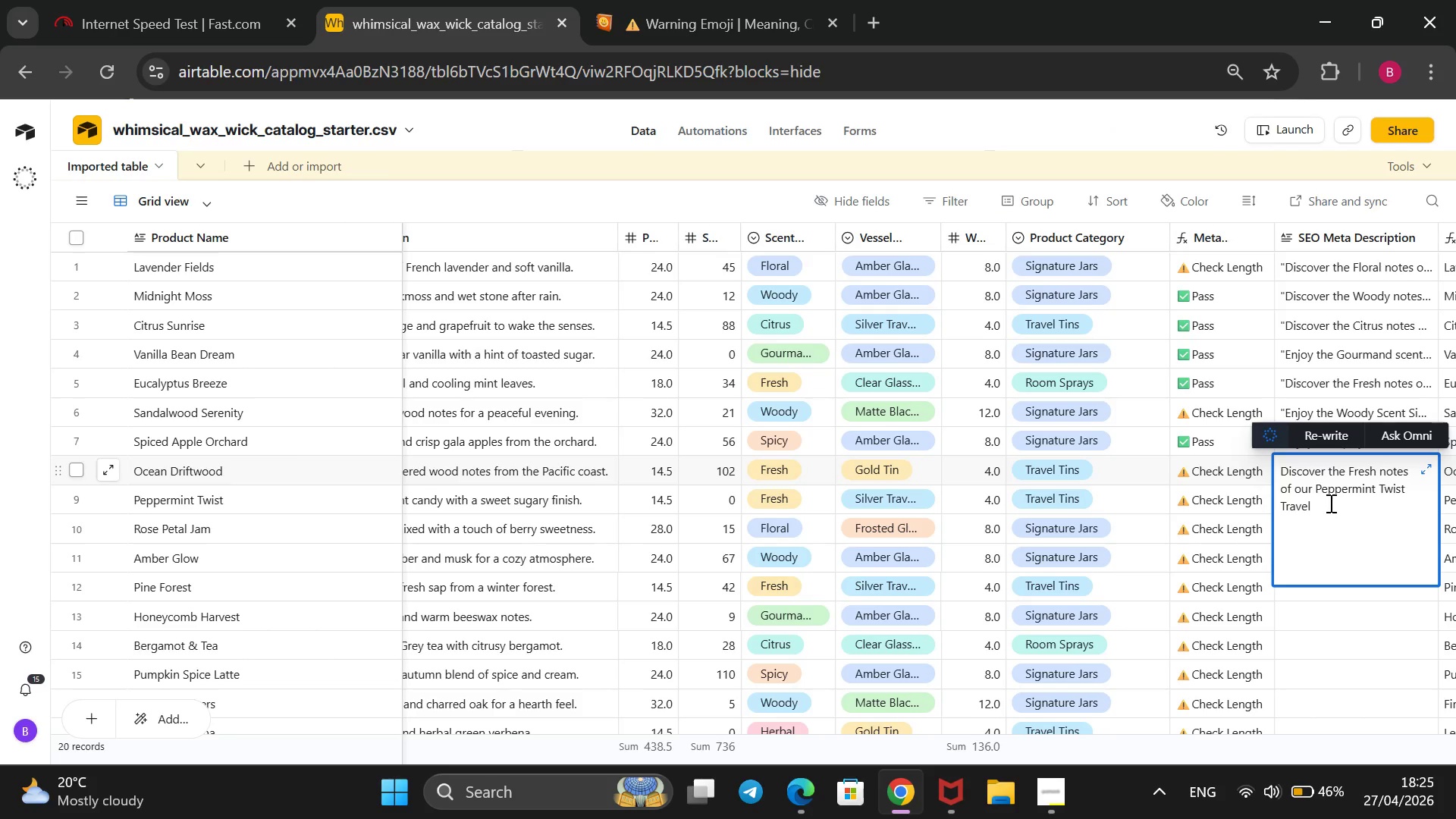 
left_click([1096, 108])
 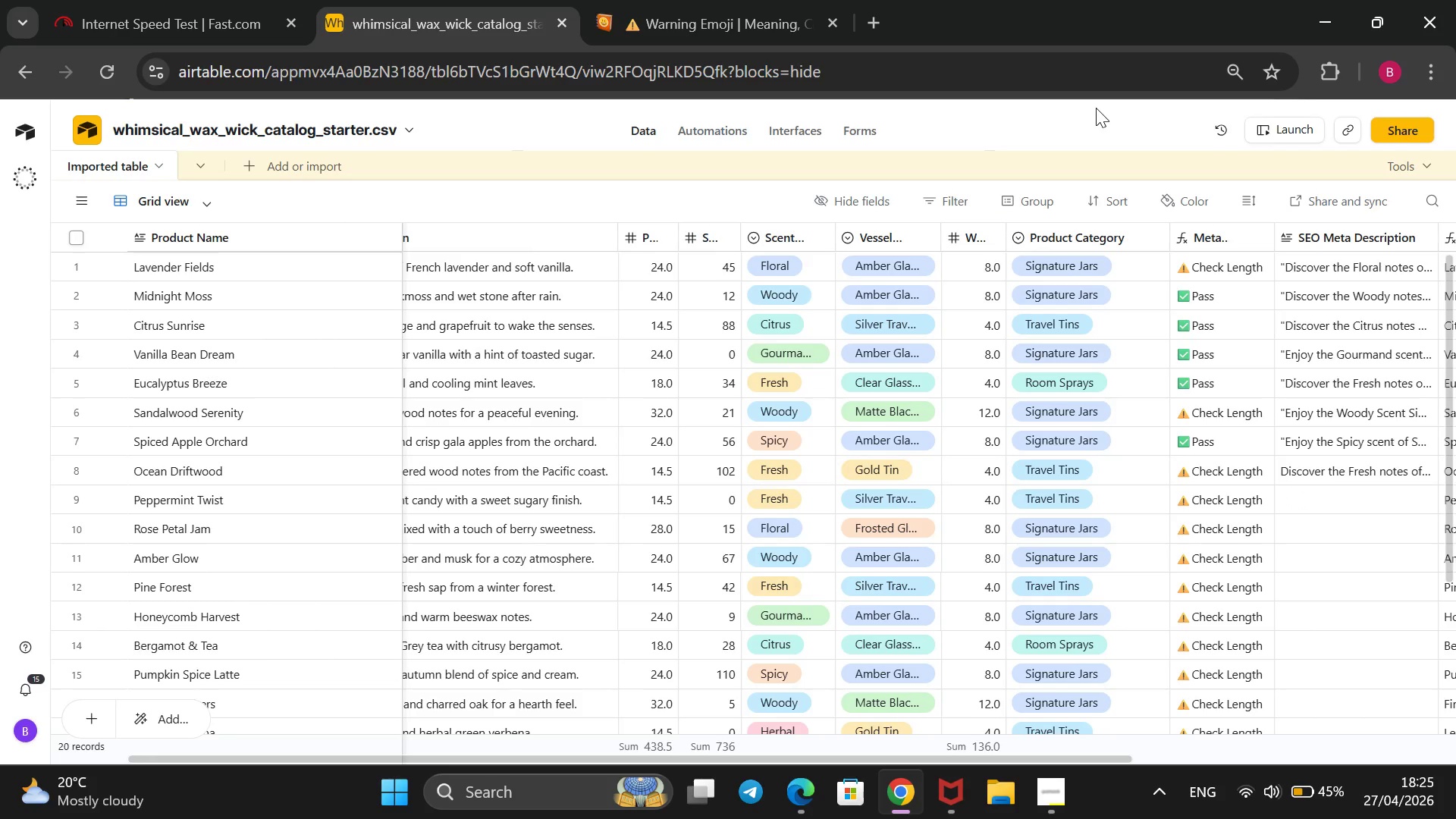 
wait(16.12)
 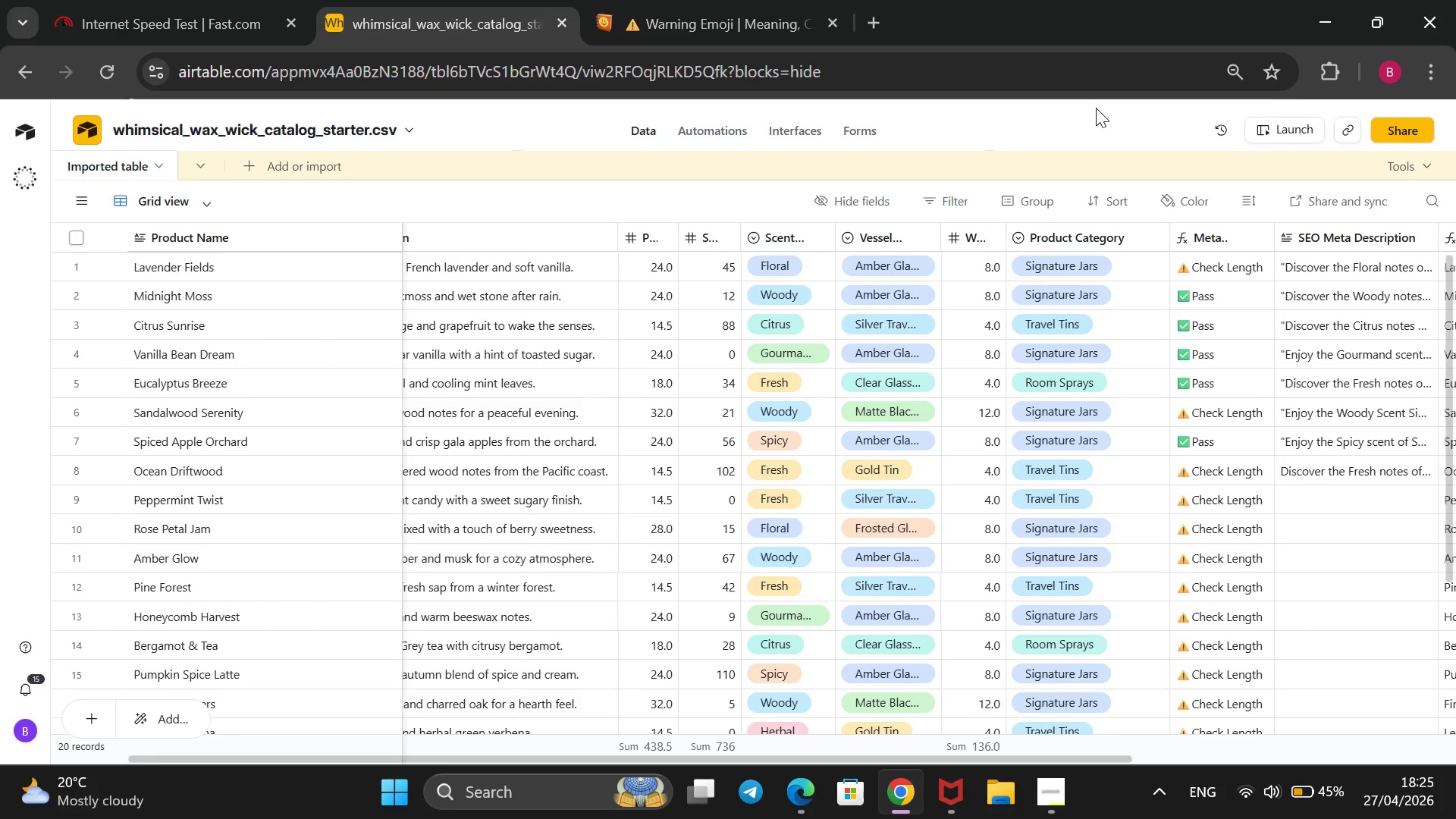 
double_click([1360, 475])
 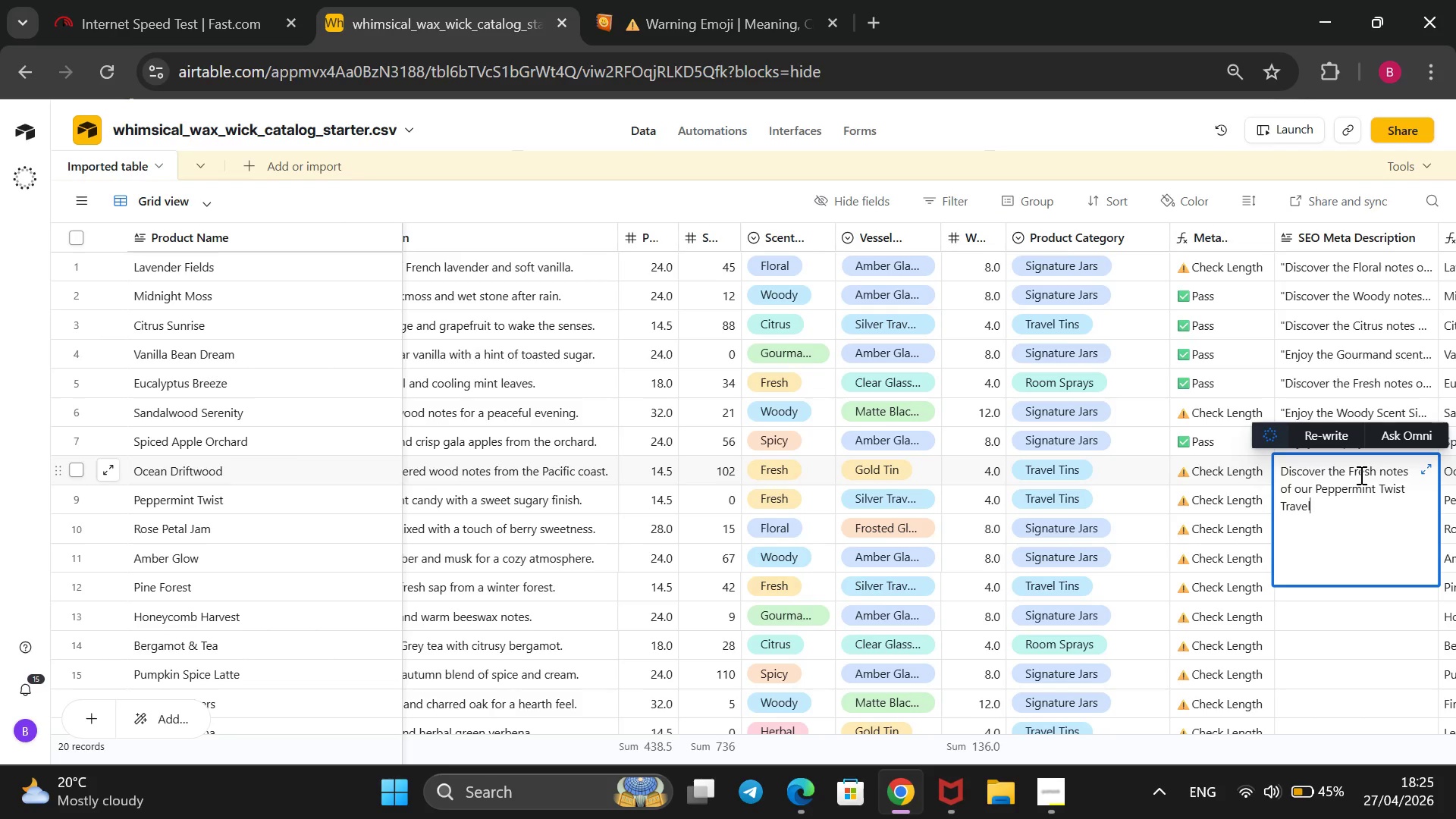 
wait(9.91)
 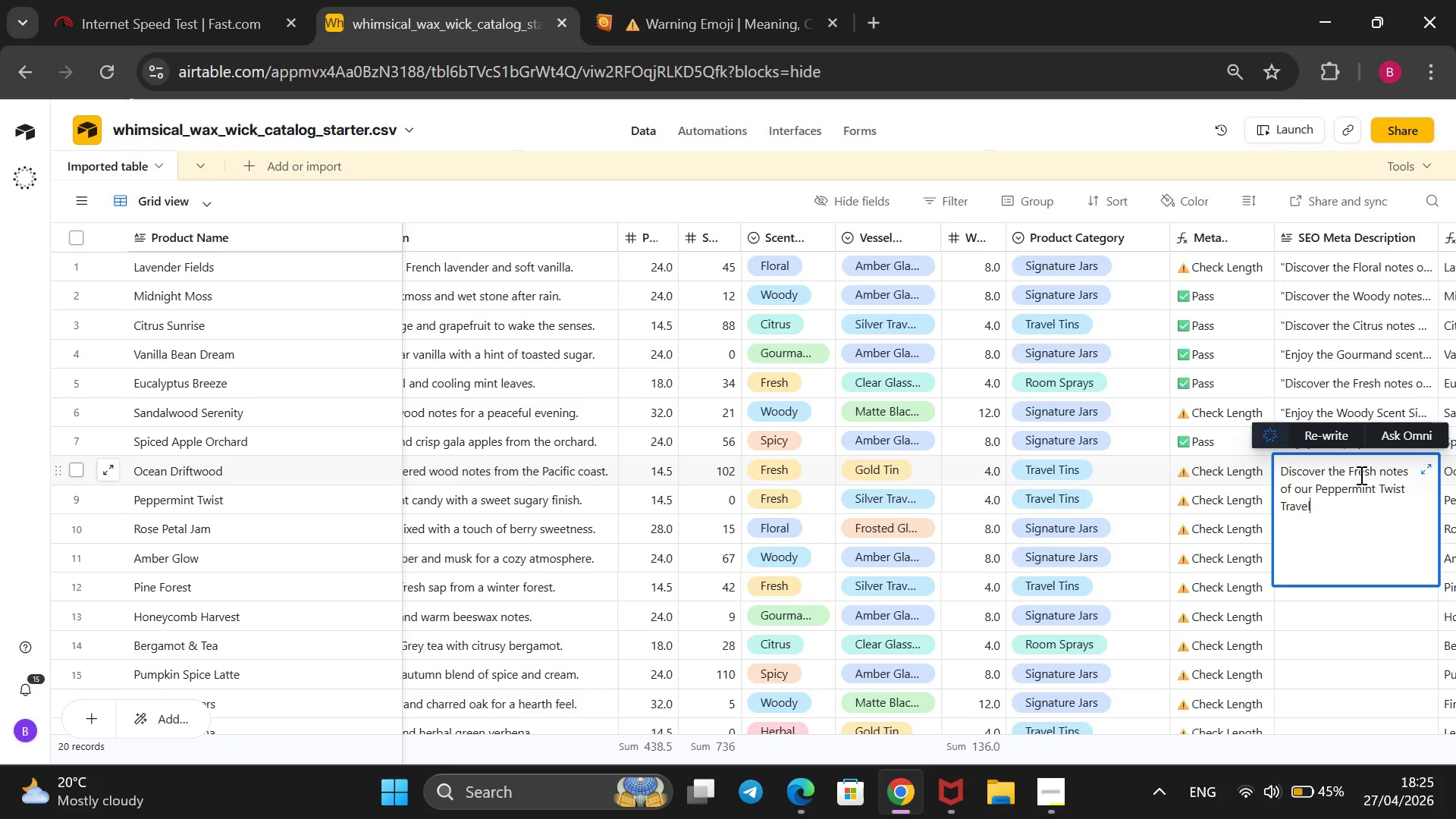 
left_click_drag(start_coordinate=[1321, 503], to_coordinate=[1313, 489])
 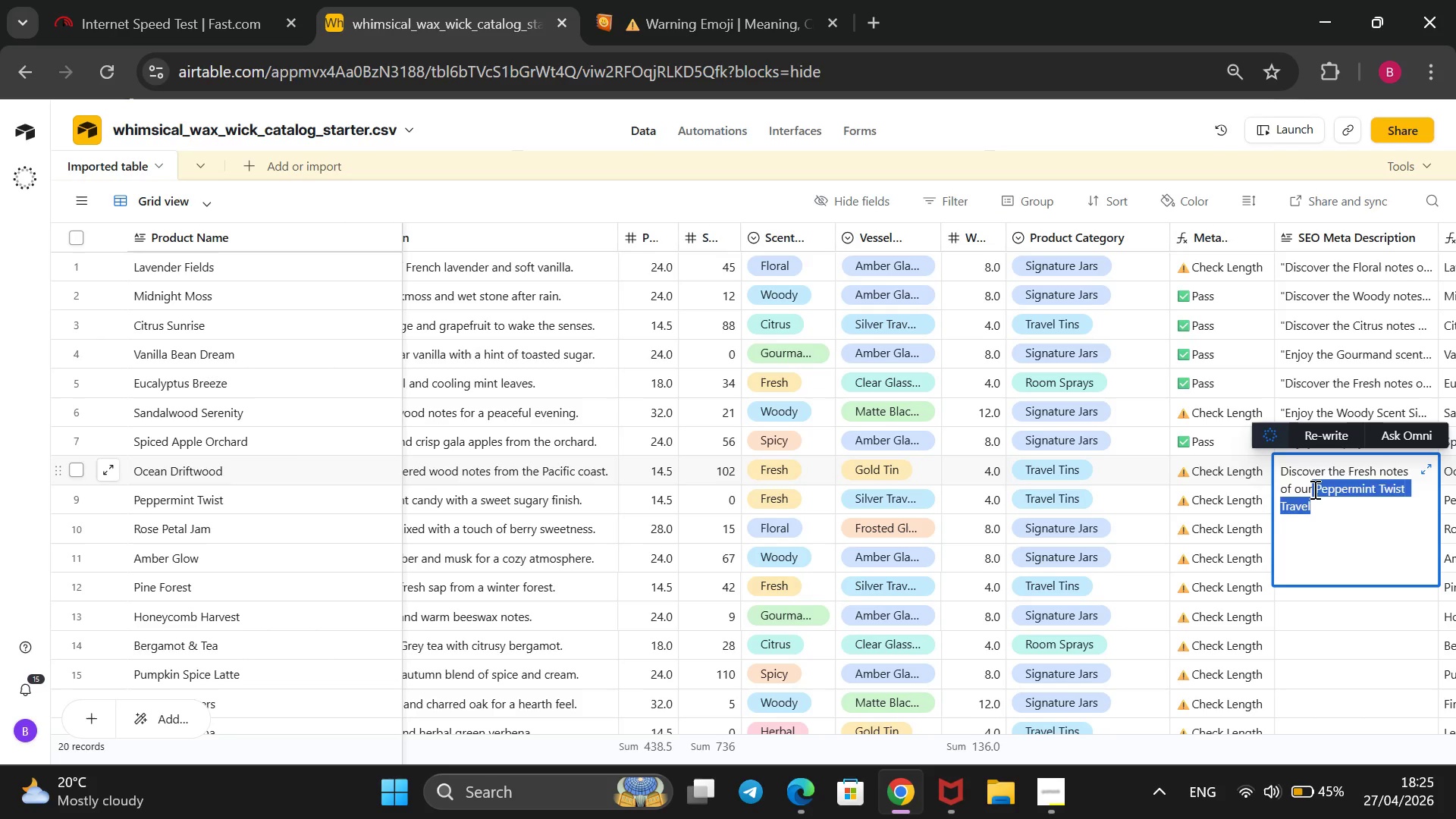 
key(Backspace)
type( Ocean Driftwood Travel Tins. Hand-poured and artisanal, this 4.00)
key(Backspace)
type(oz home fragrance is )
 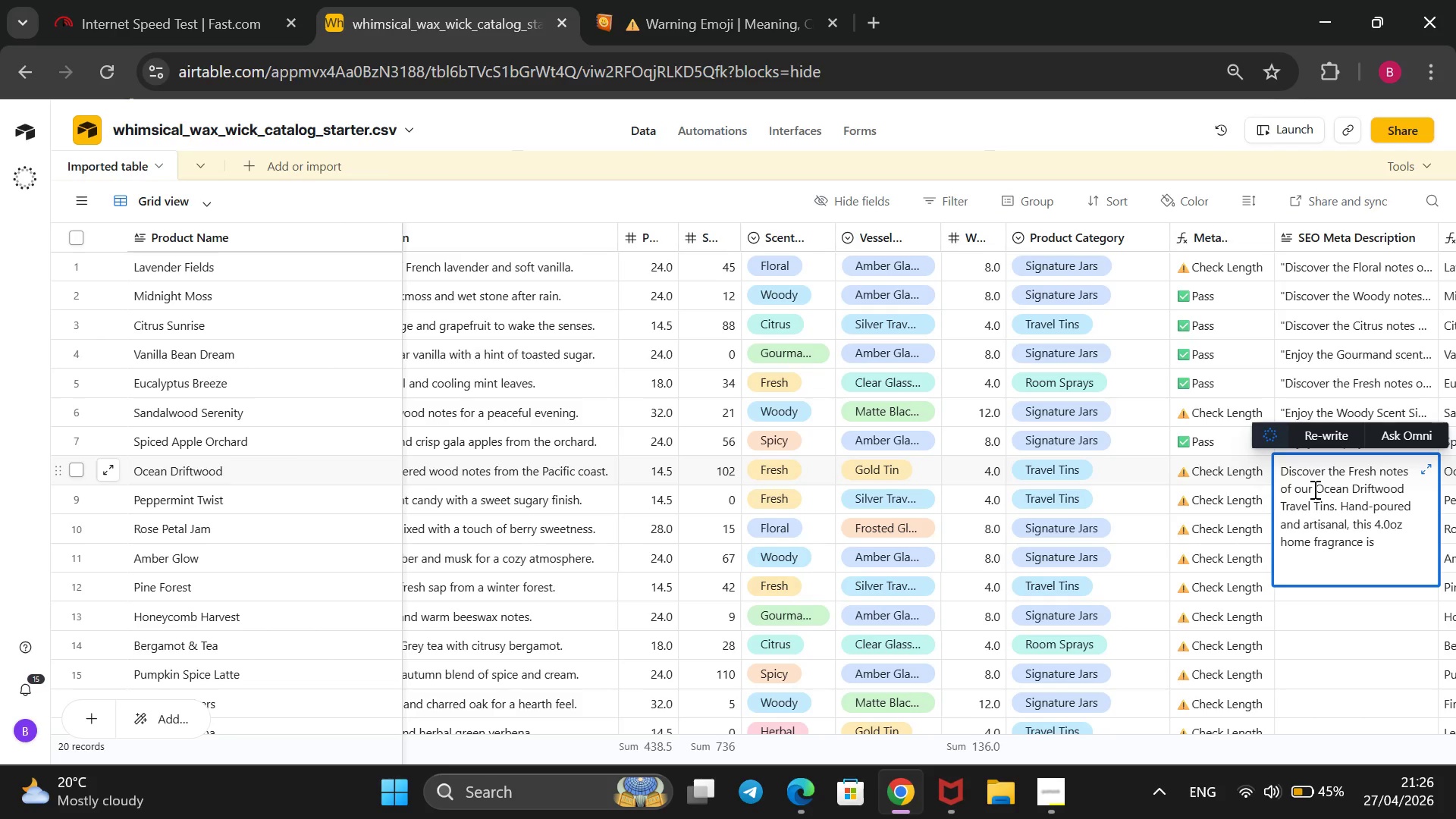 
type(designed for a long-lasting )
key(Backspace)
type(, clean)
 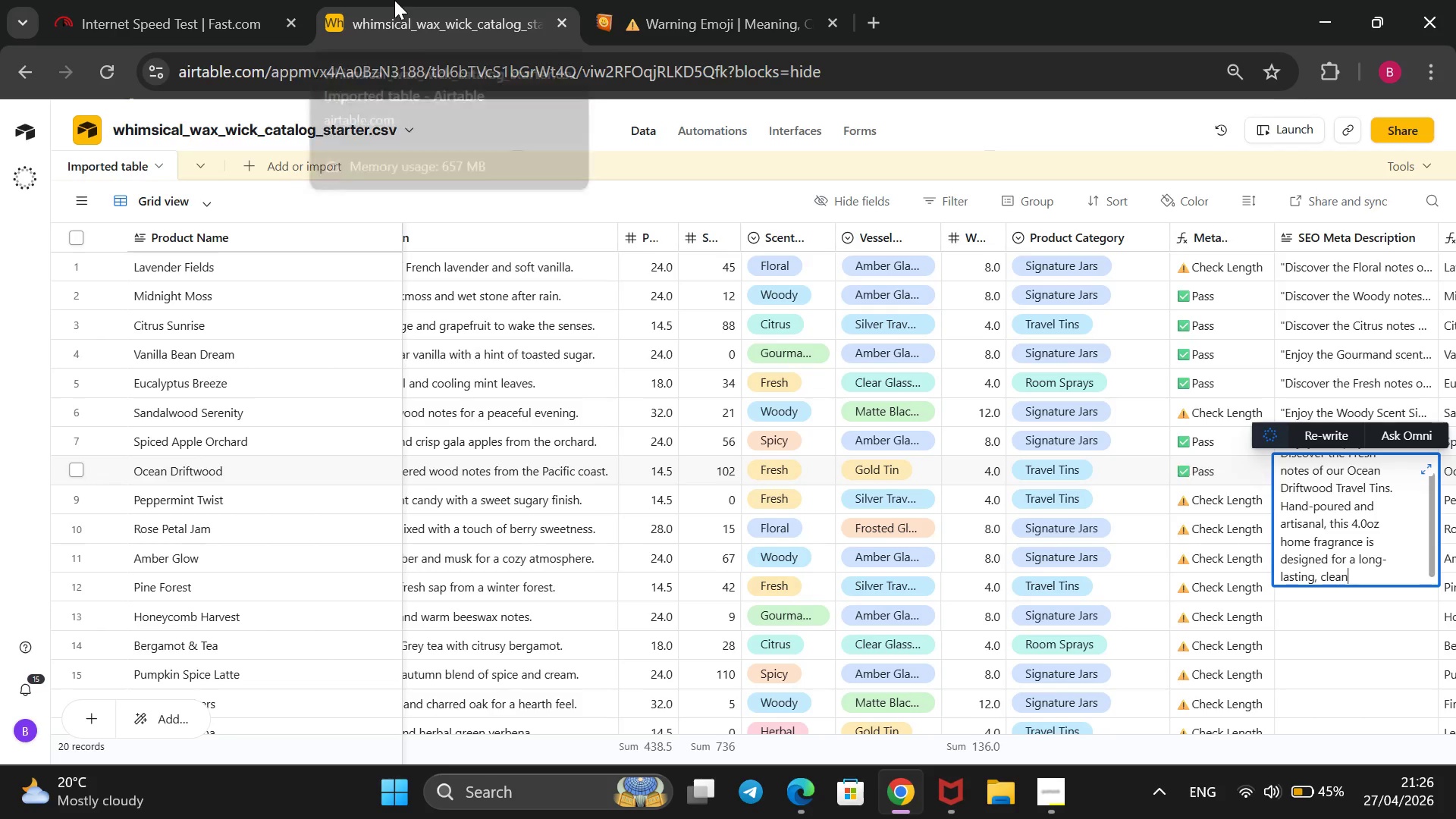 
wait(5.09)
 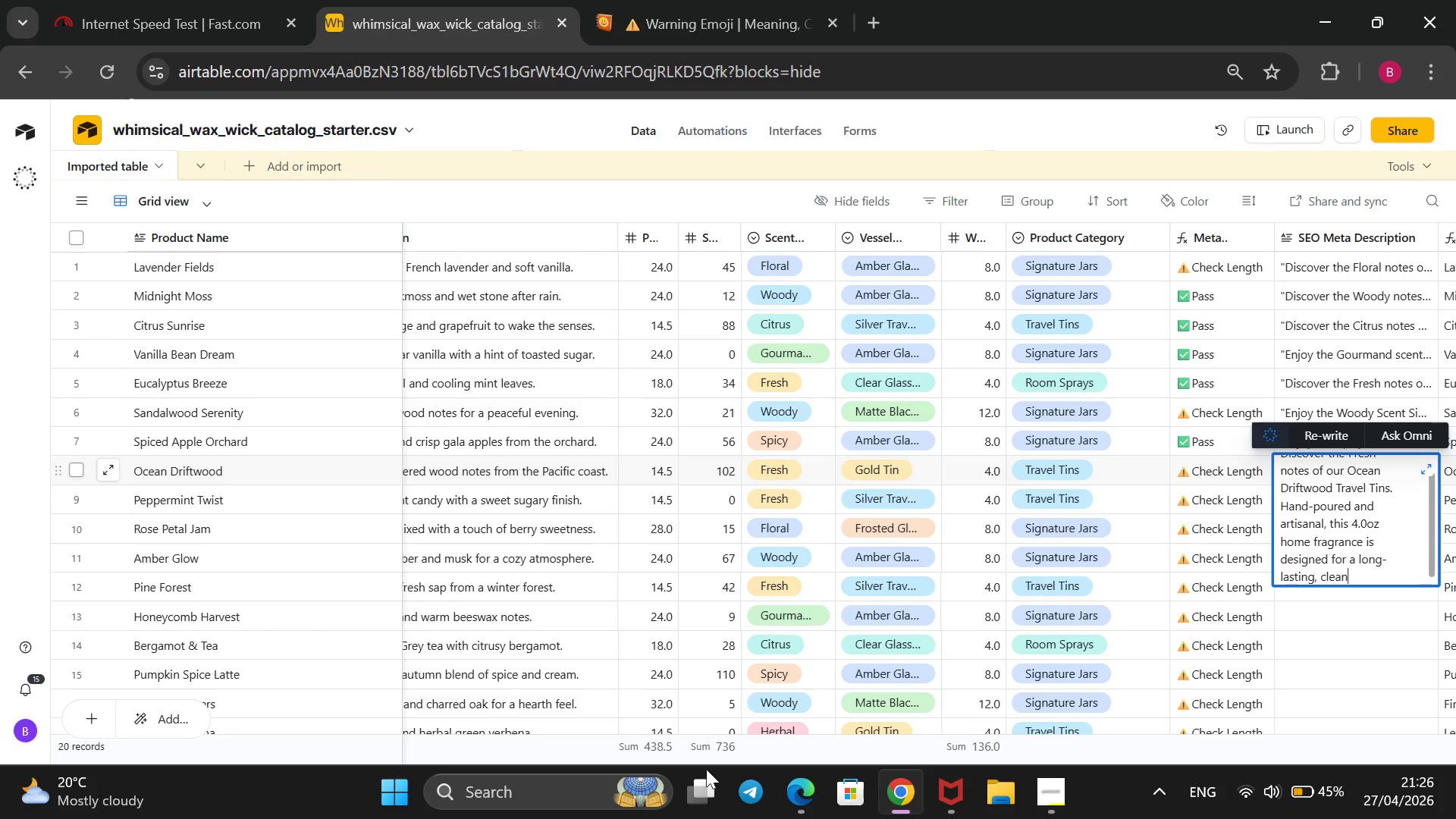 
type( burn)
 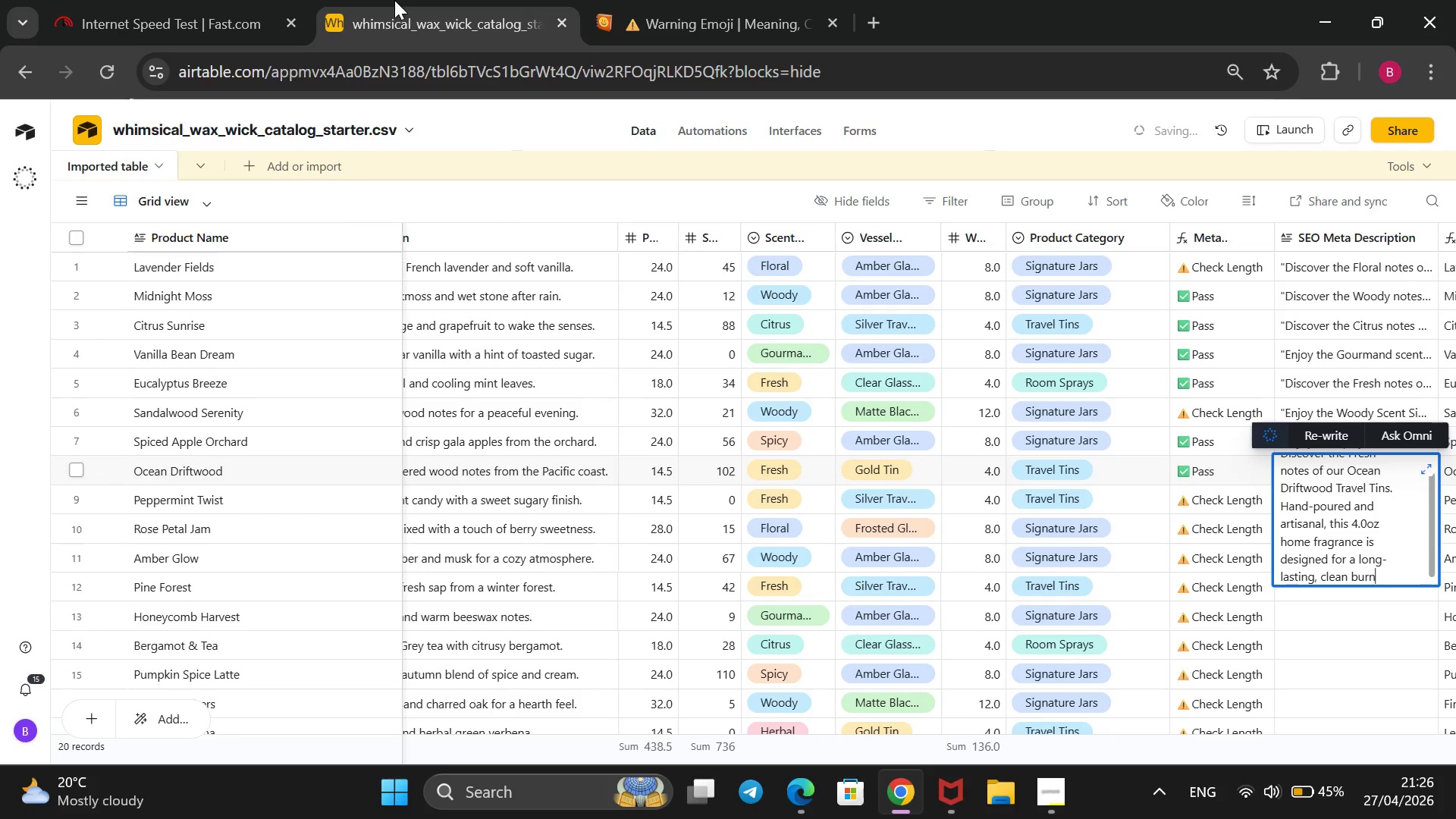 
type(.@#)
key(Backspace)
type(@)
 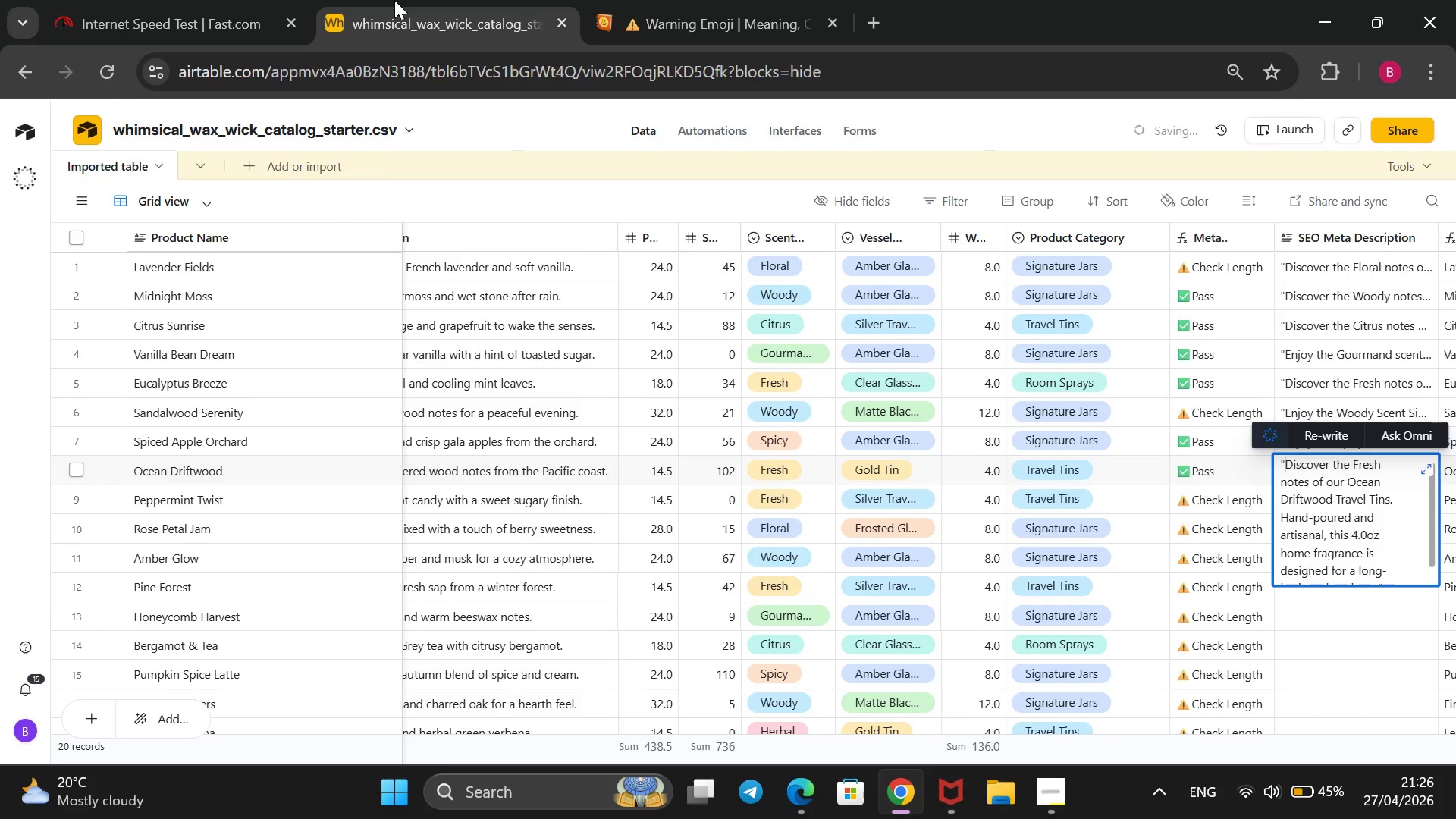 
 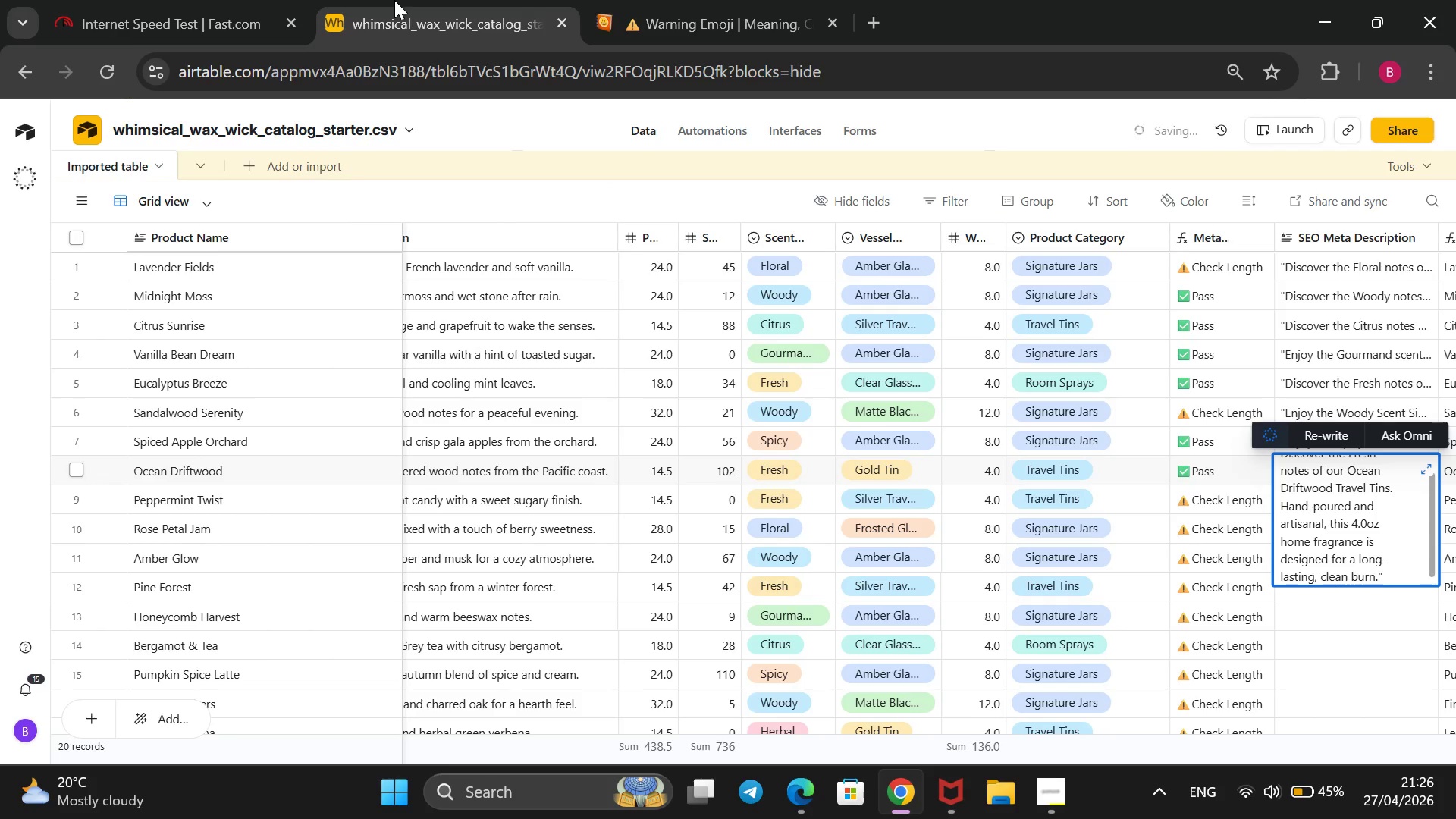 
hold_key(key=ArrowUp, duration=1.25)
 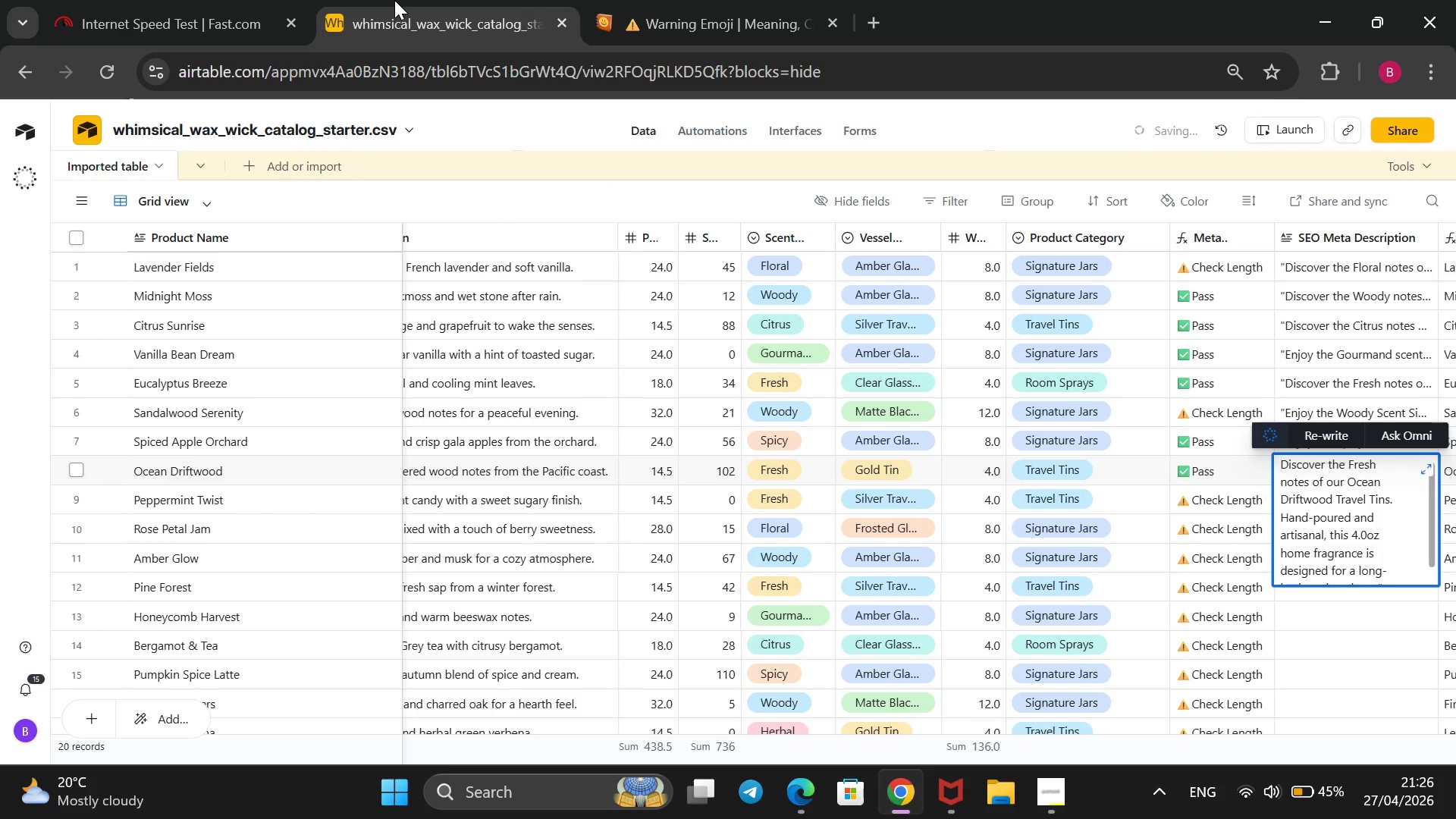 
left_click([984, 108])
 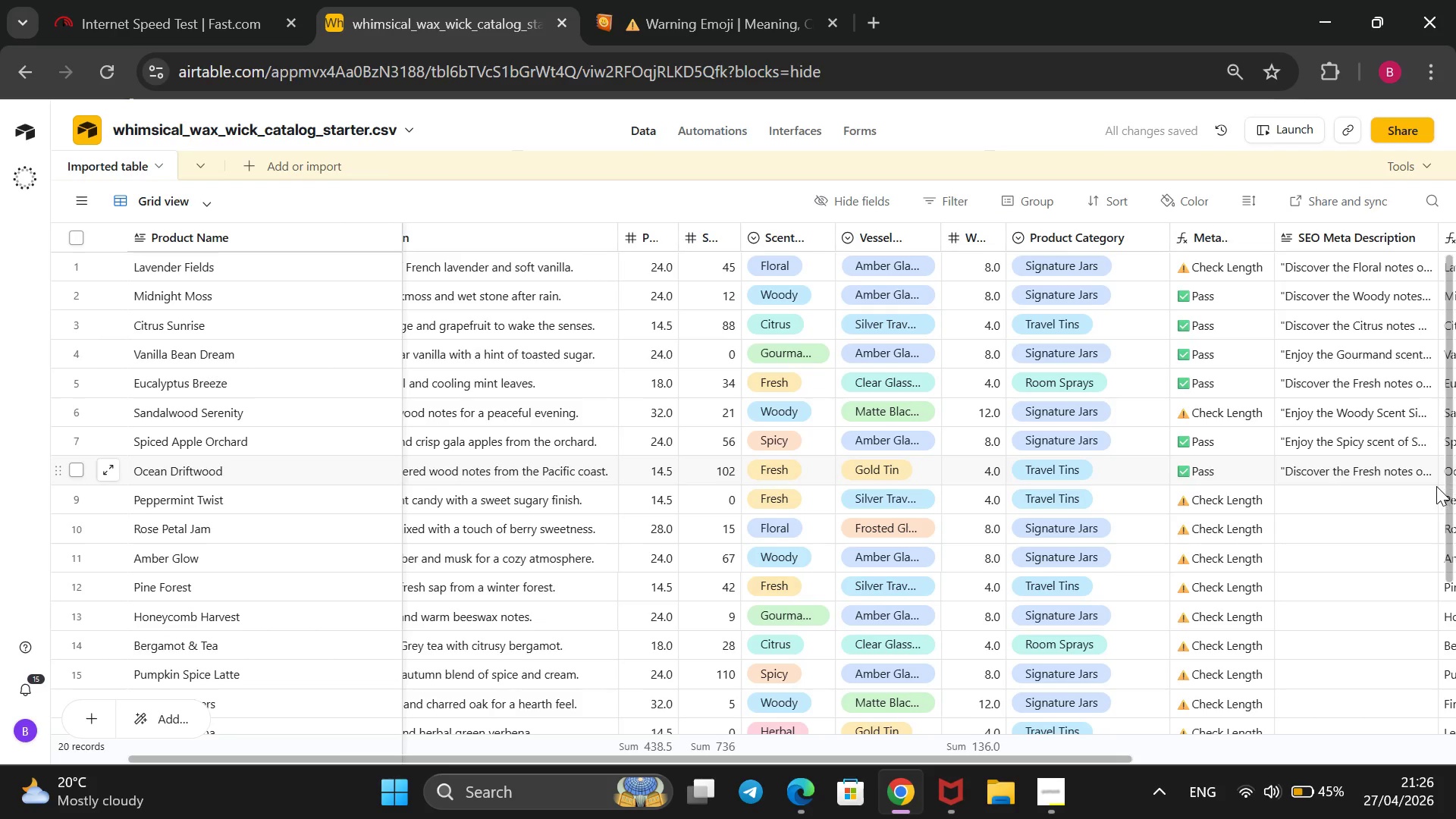 
wait(6.42)
 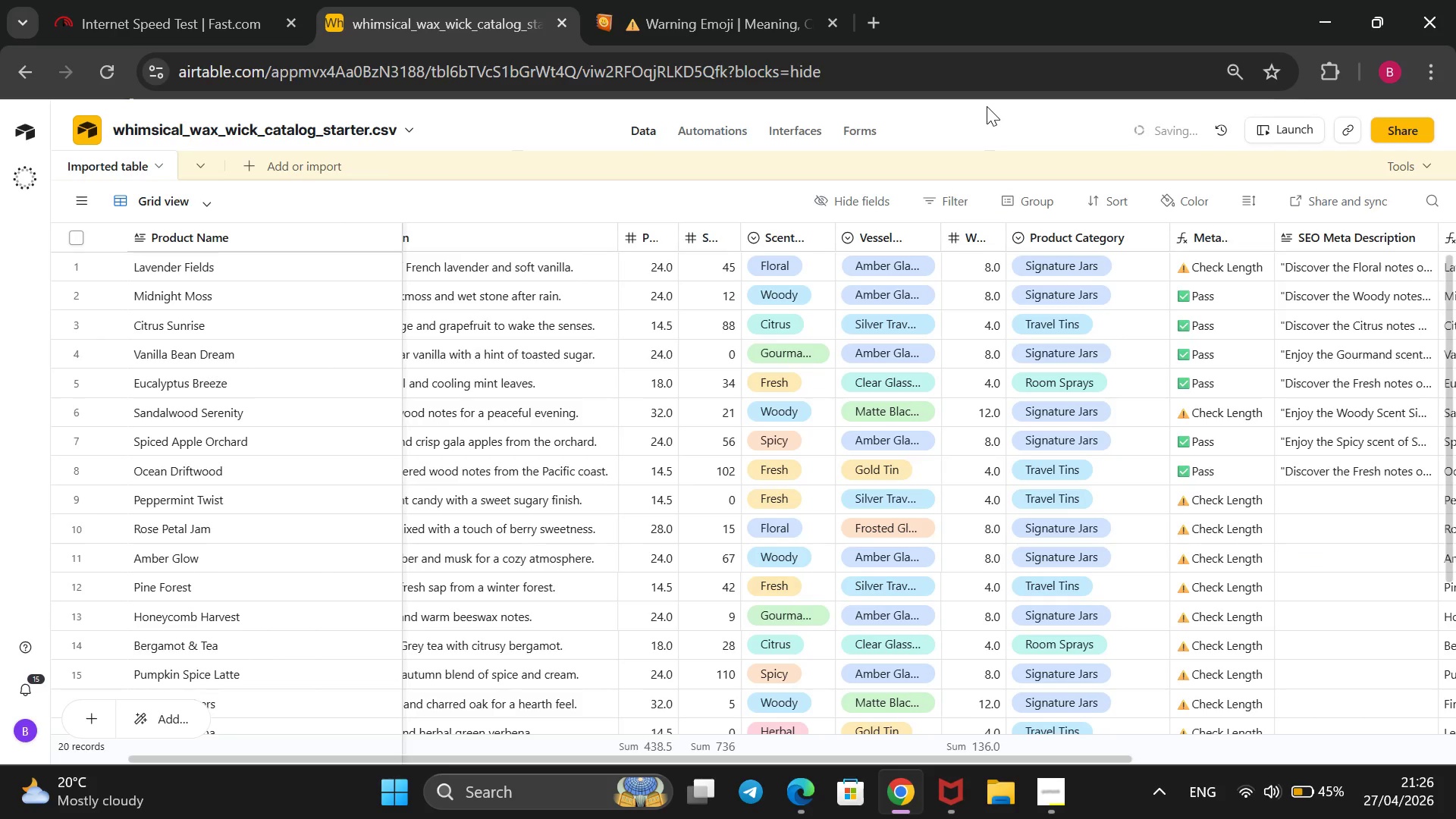 
double_click([1402, 496])
 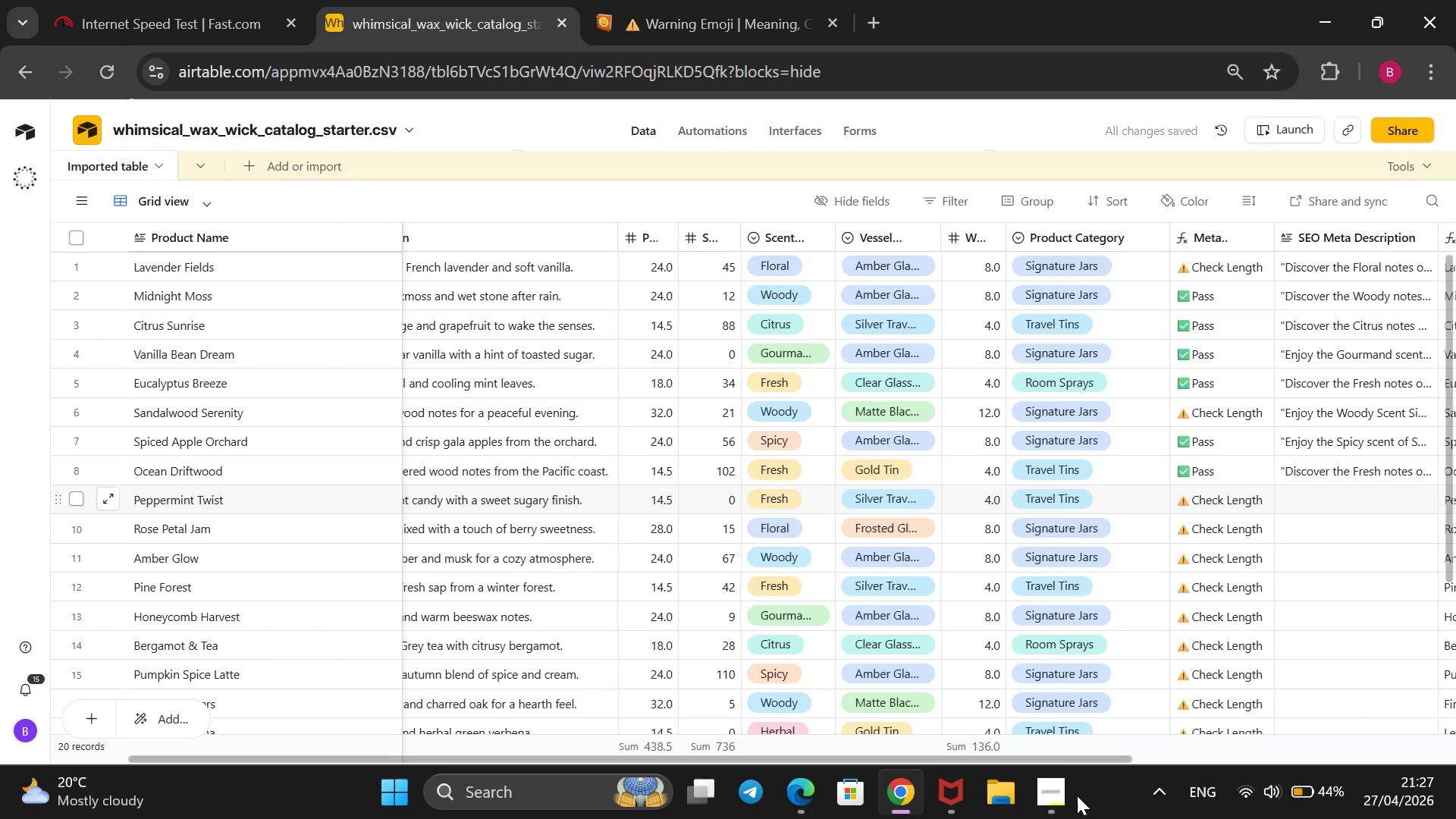 
left_click([1060, 792])
 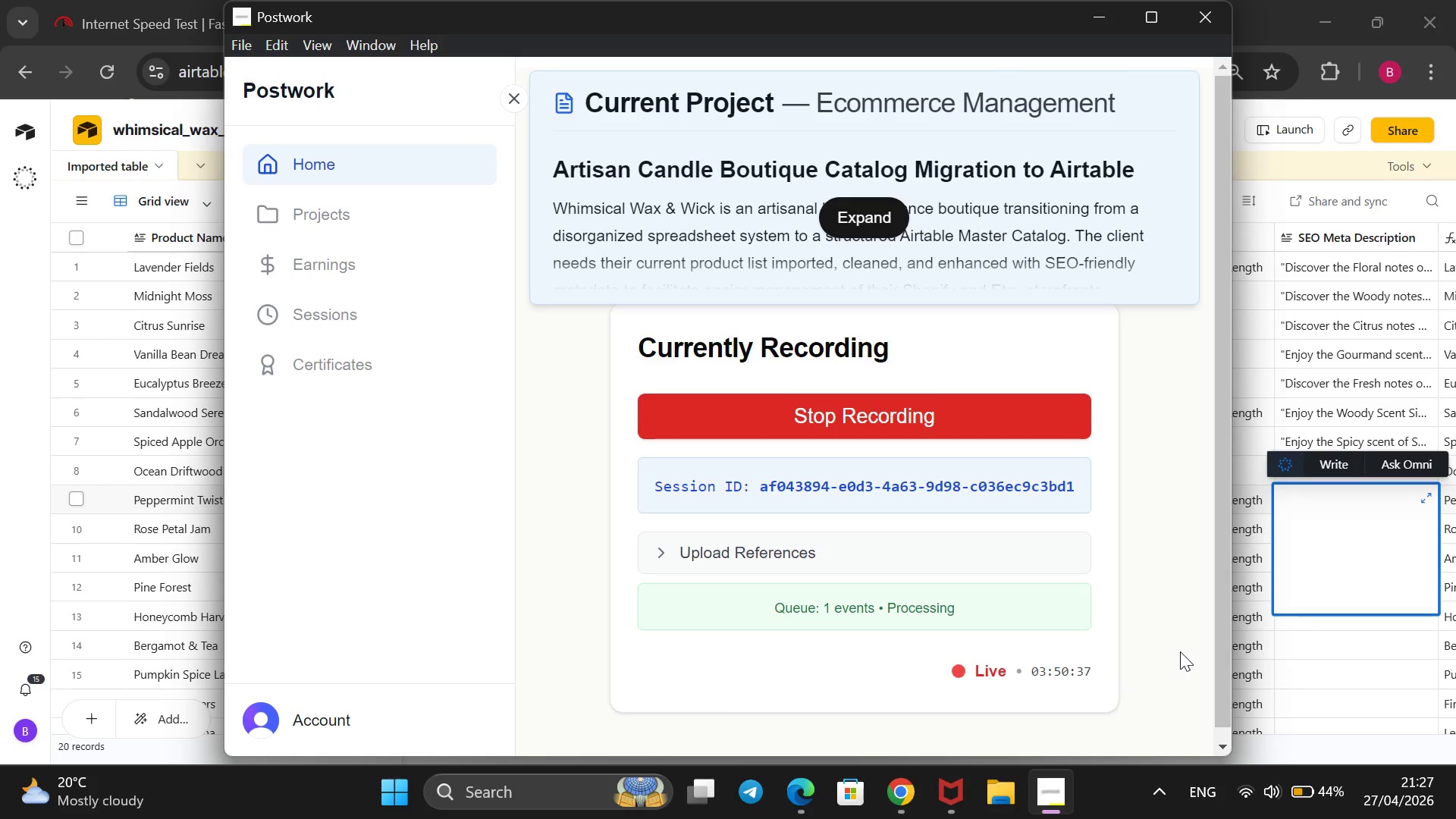 
wait(18.8)
 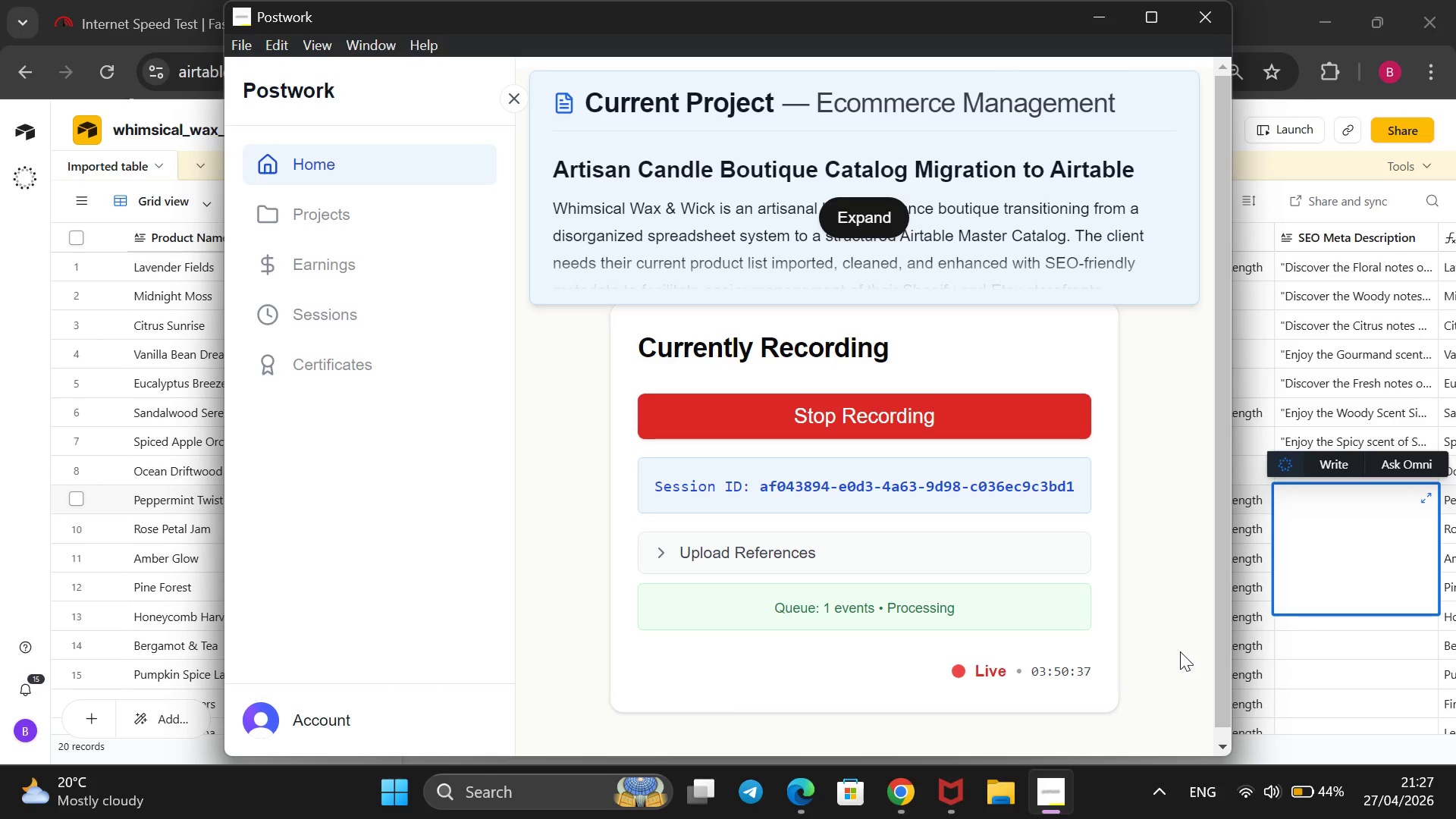 
left_click([1376, 559])
 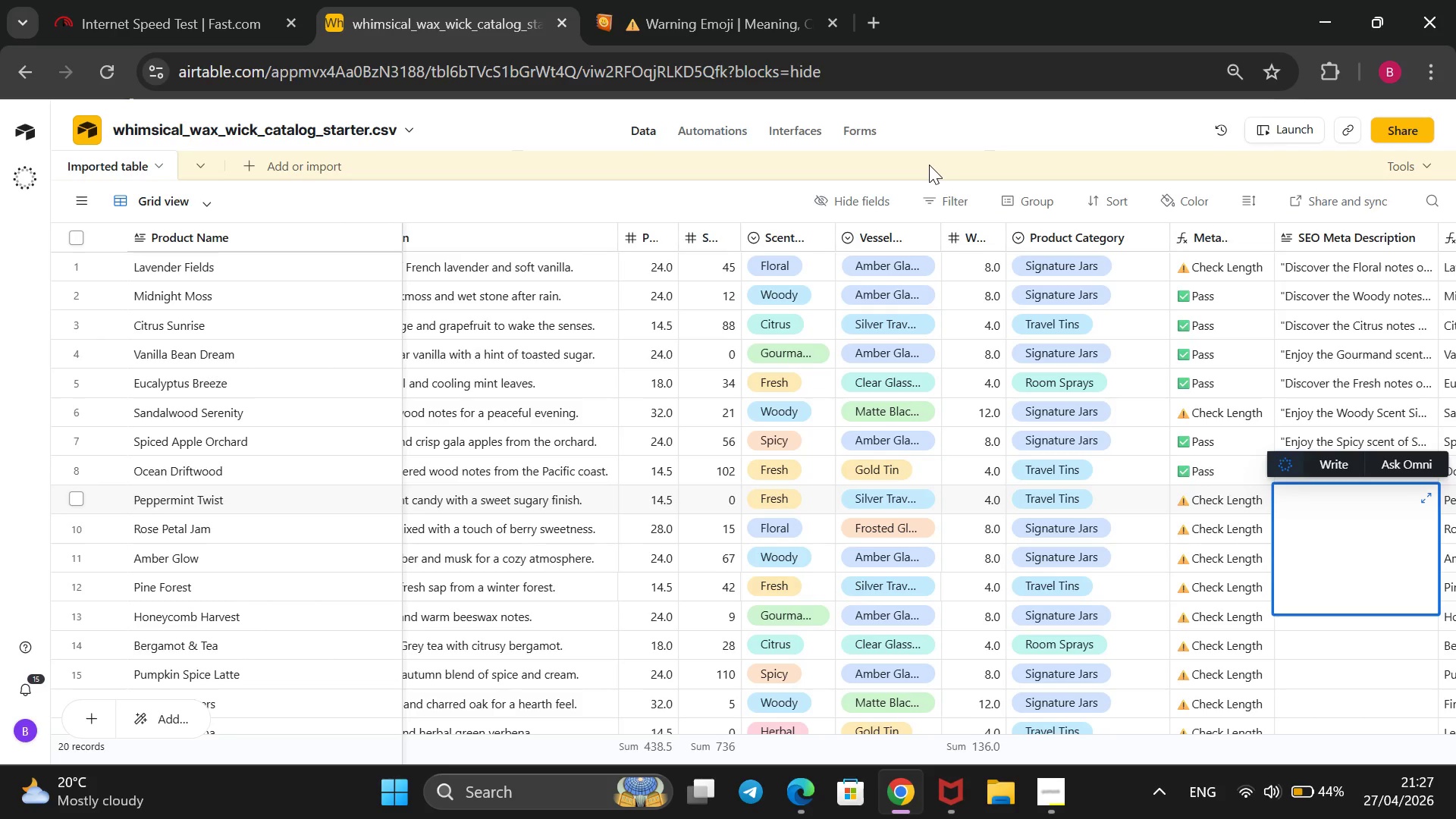 
wait(32.66)
 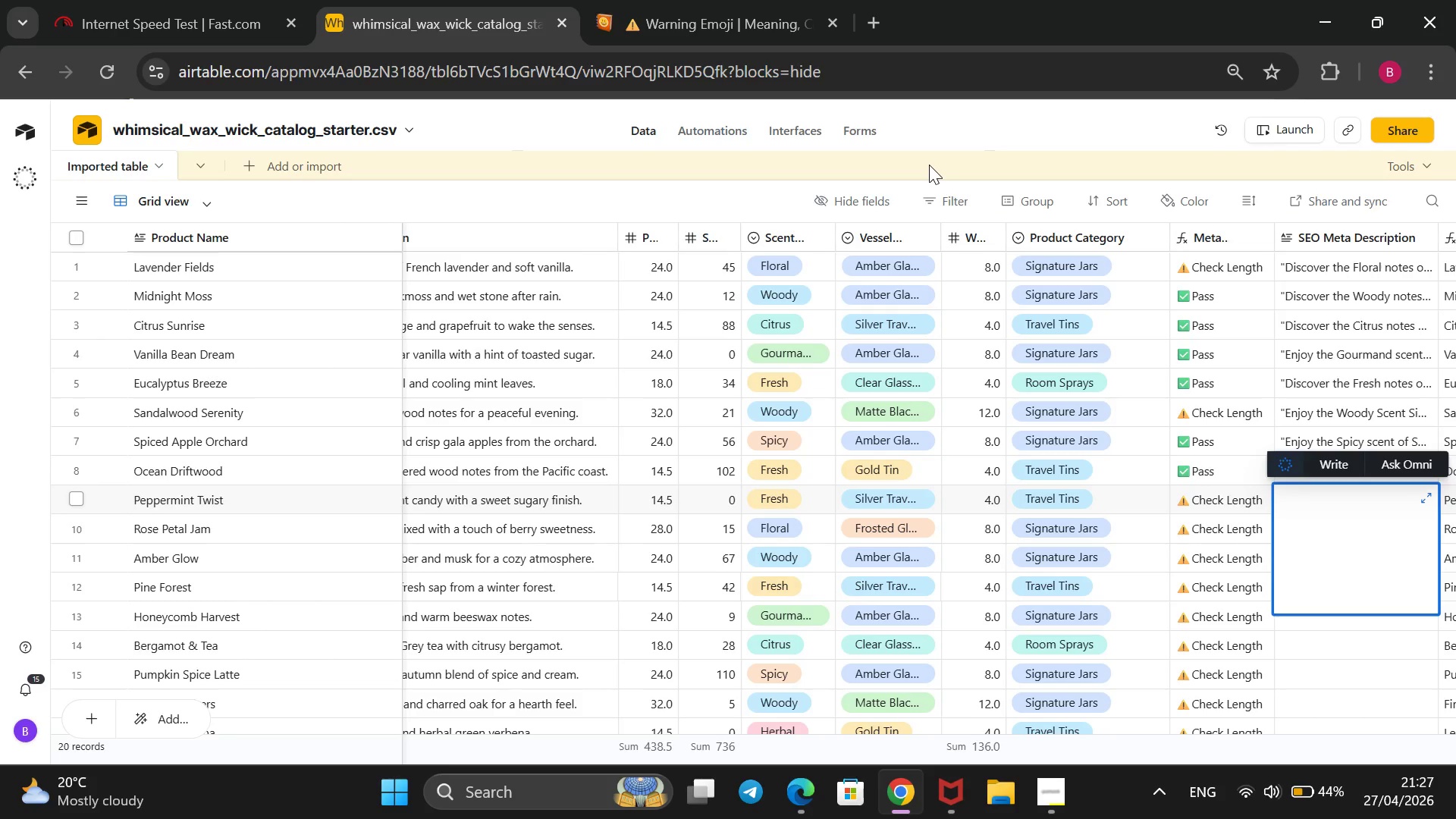 
type(Discover the Fresh notes of our Peppermint Twist Travw)
key(Backspace)
type(el Tins. Hand-p)
key(Backspace)
type(Poured and artisanal, this 4.0oz home fragrance is designed for a long-lasting, clean burn.@)
 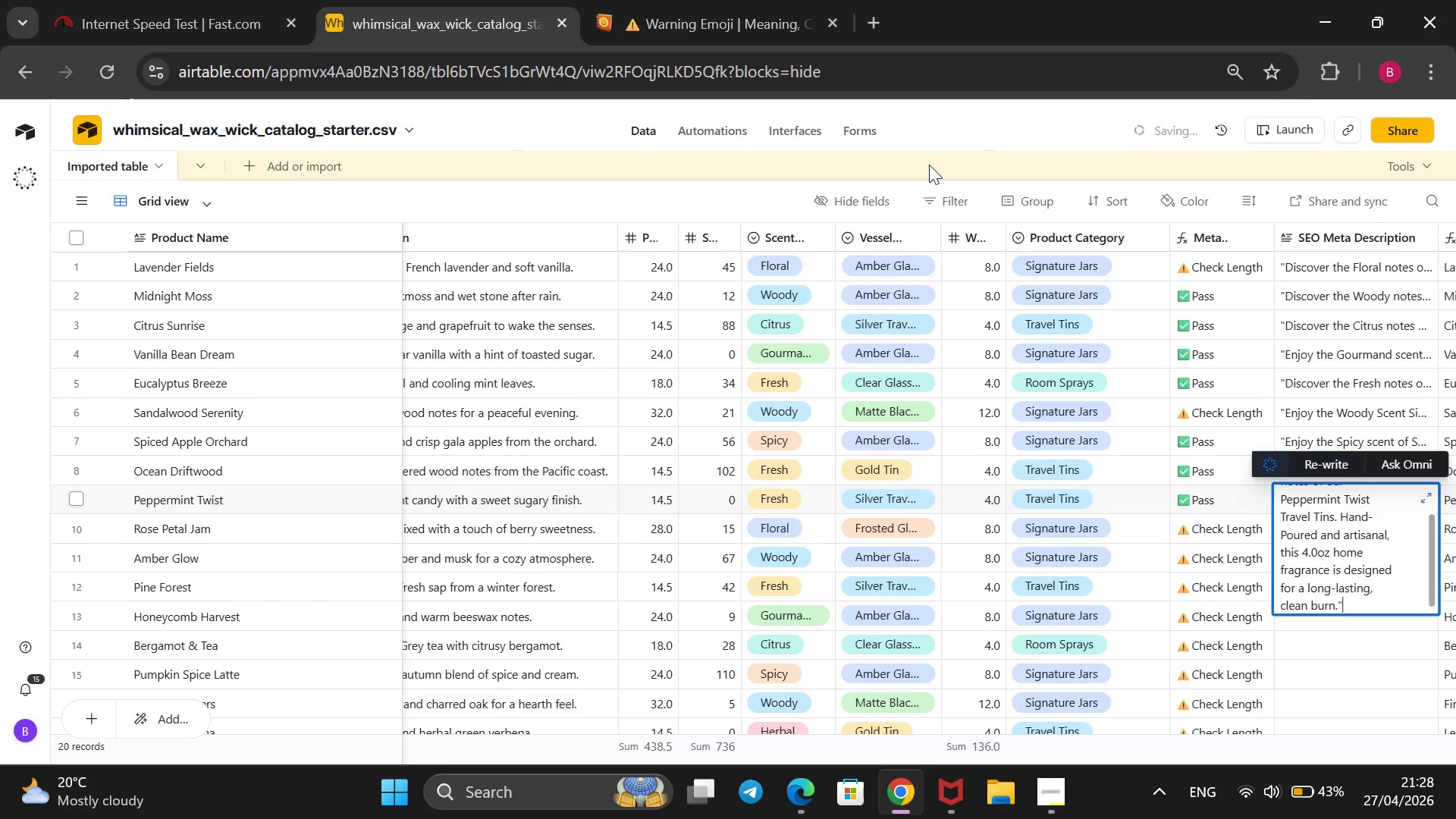 
hold_key(key=ArrowUp, duration=1.25)
 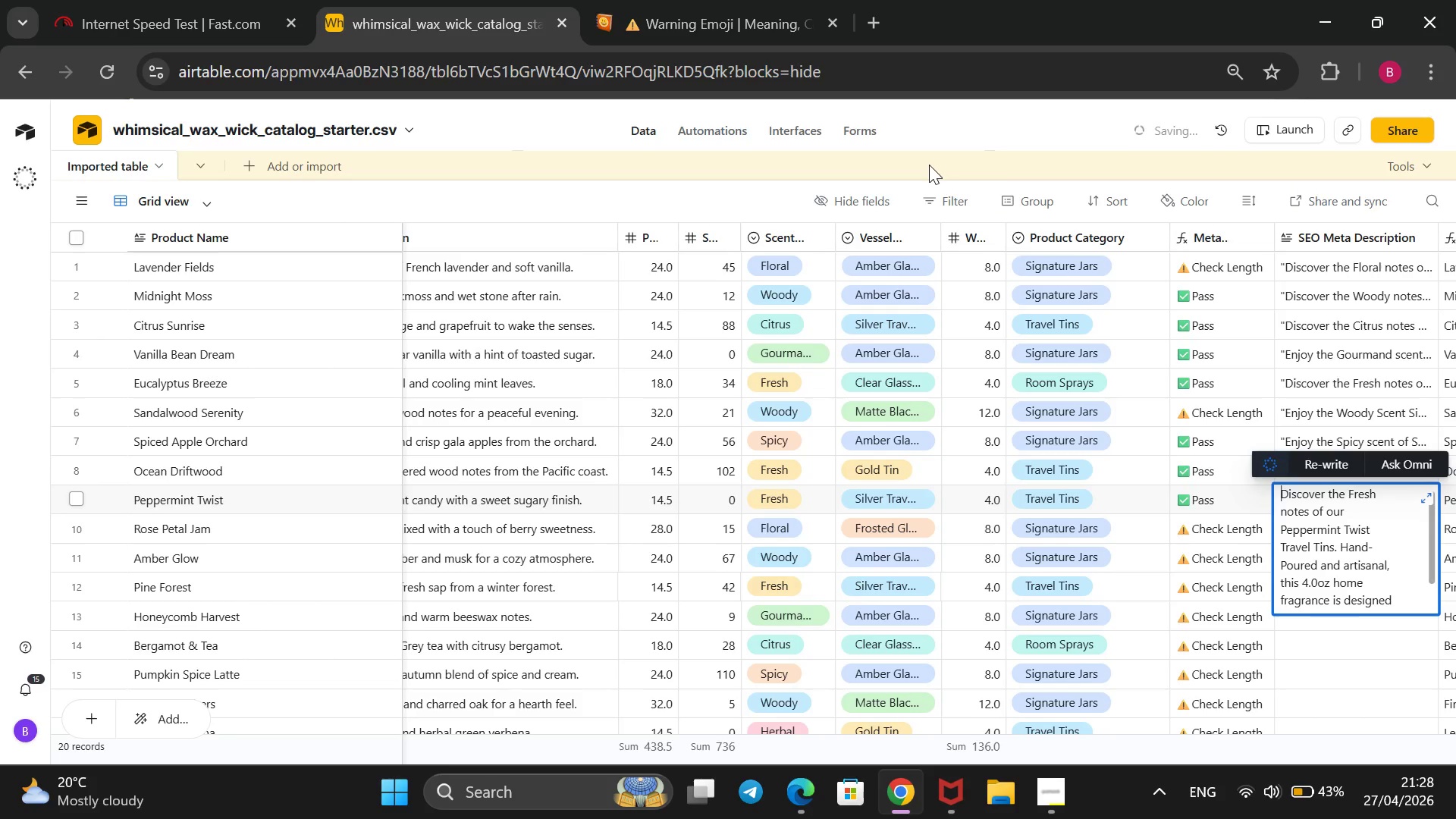 
key(Shift+2)
 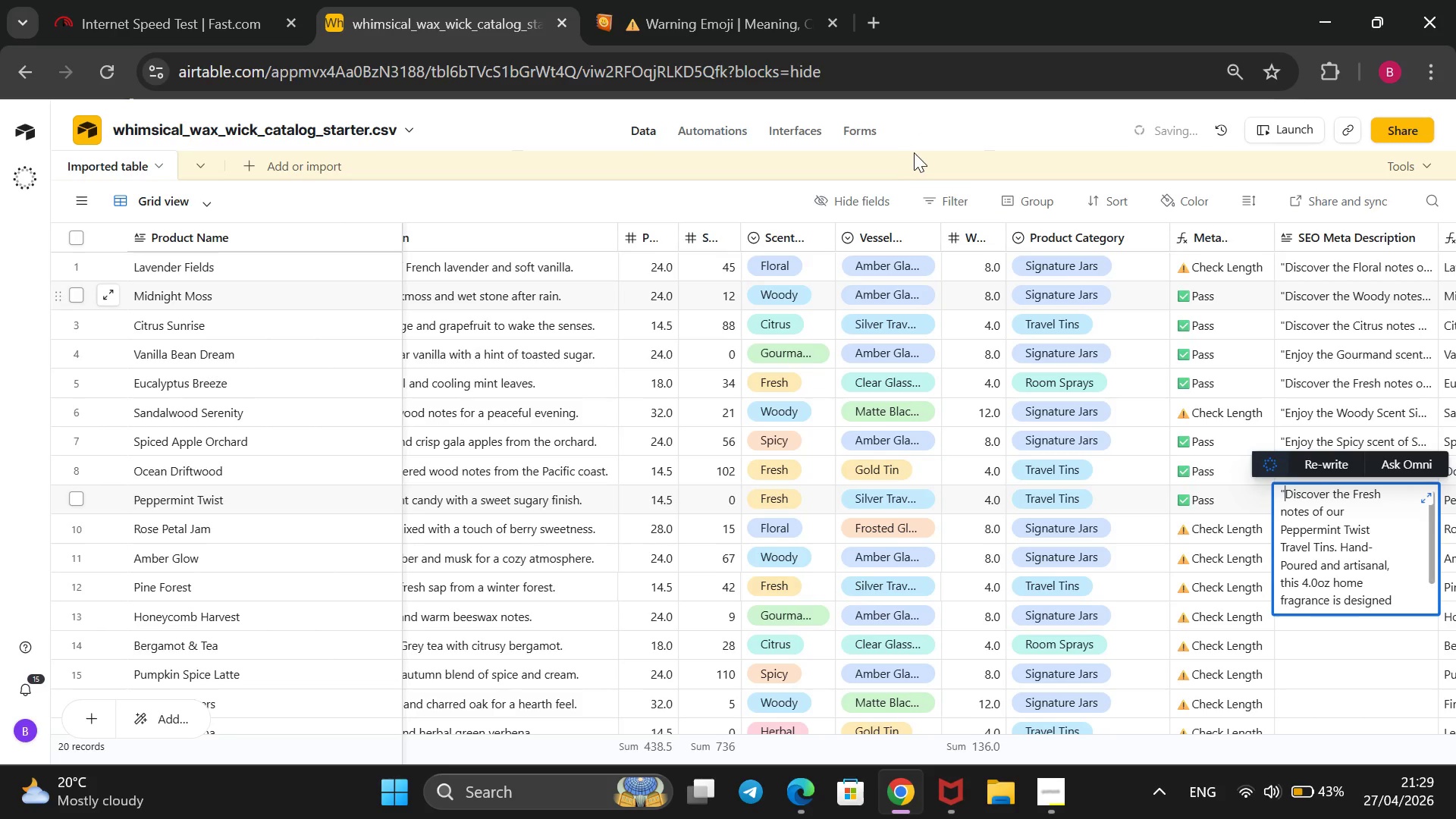 
wait(9.5)
 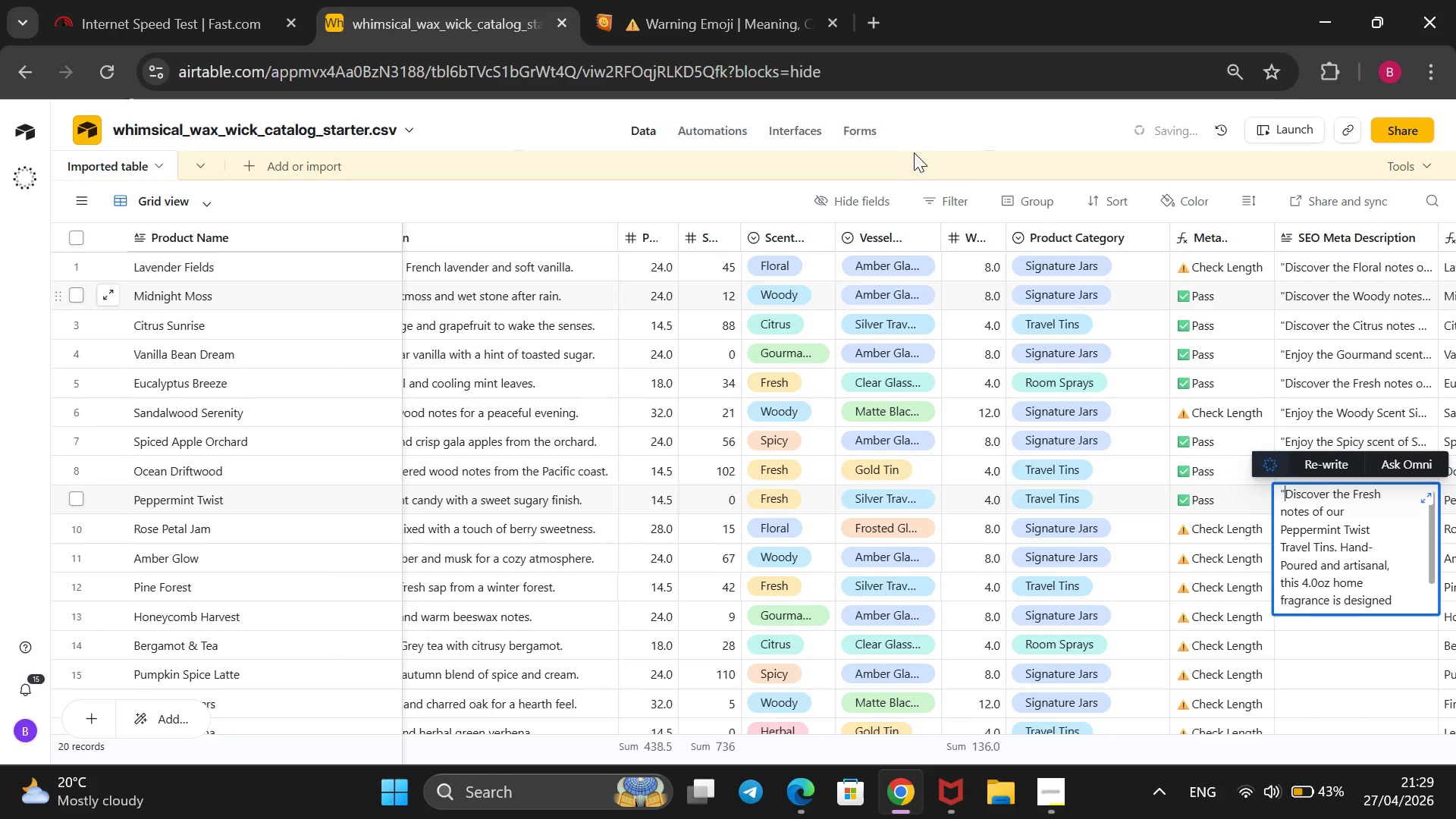 
double_click([1351, 530])
 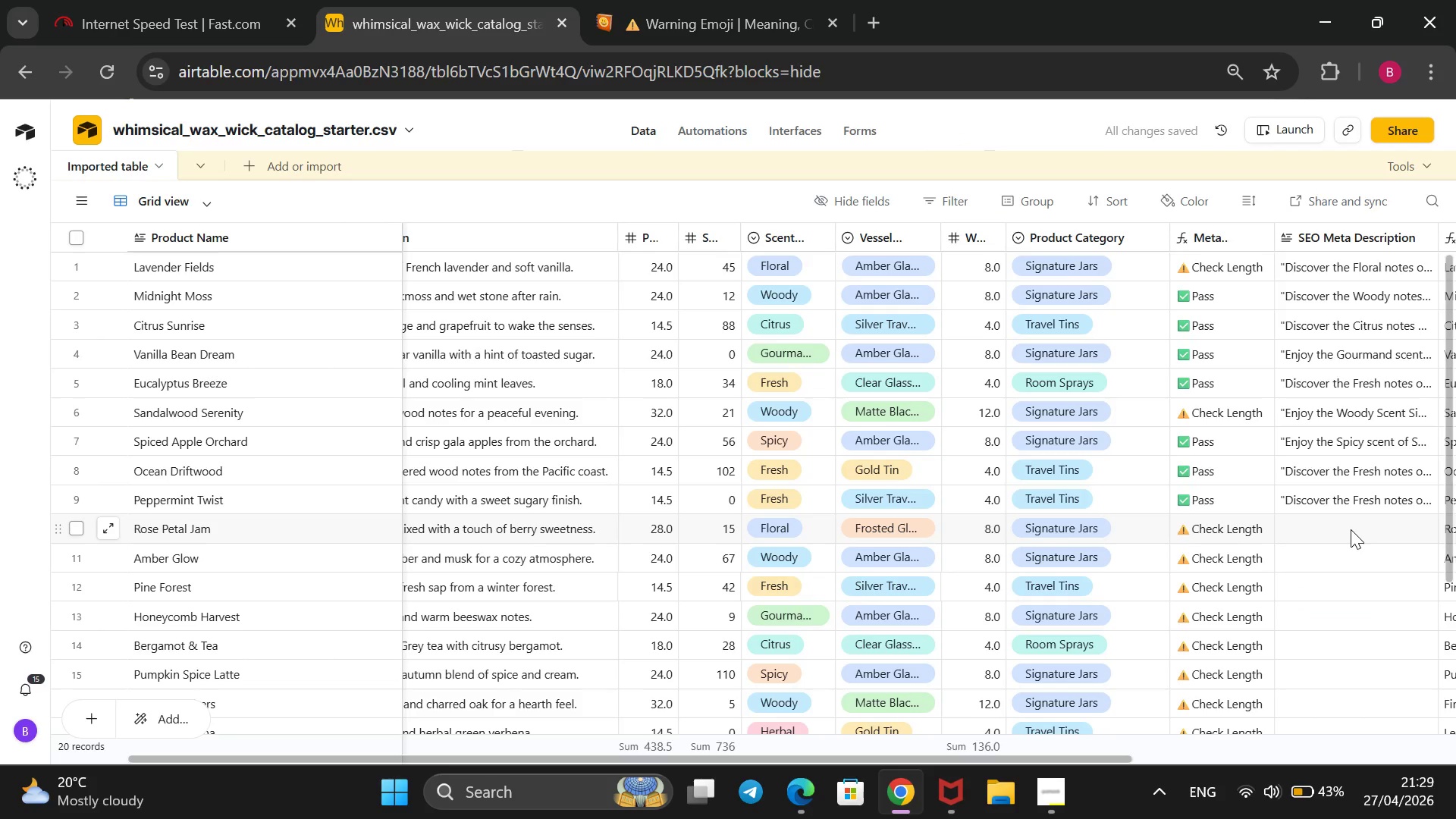 
wait(8.05)
 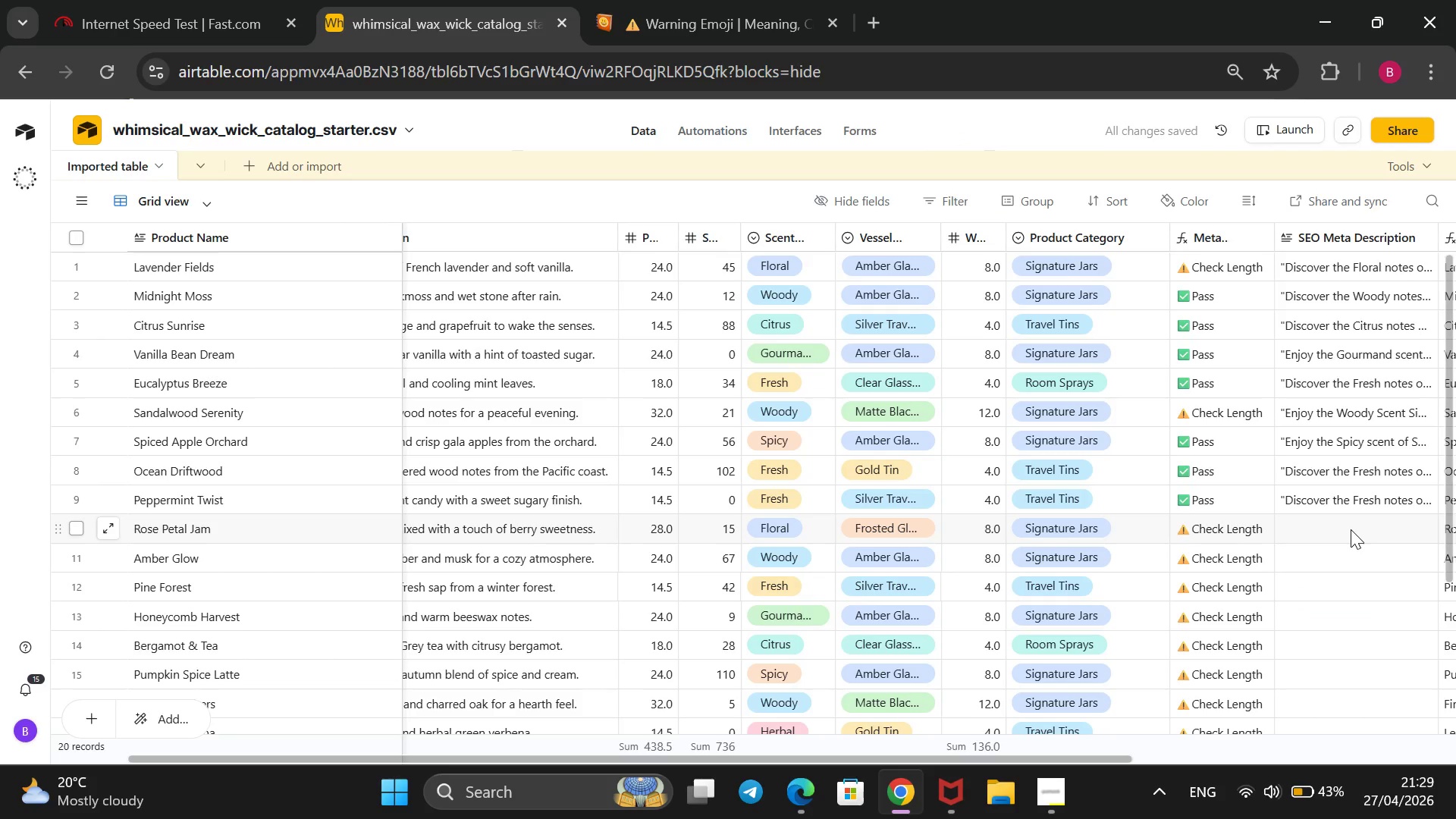 
left_click([1051, 787])